 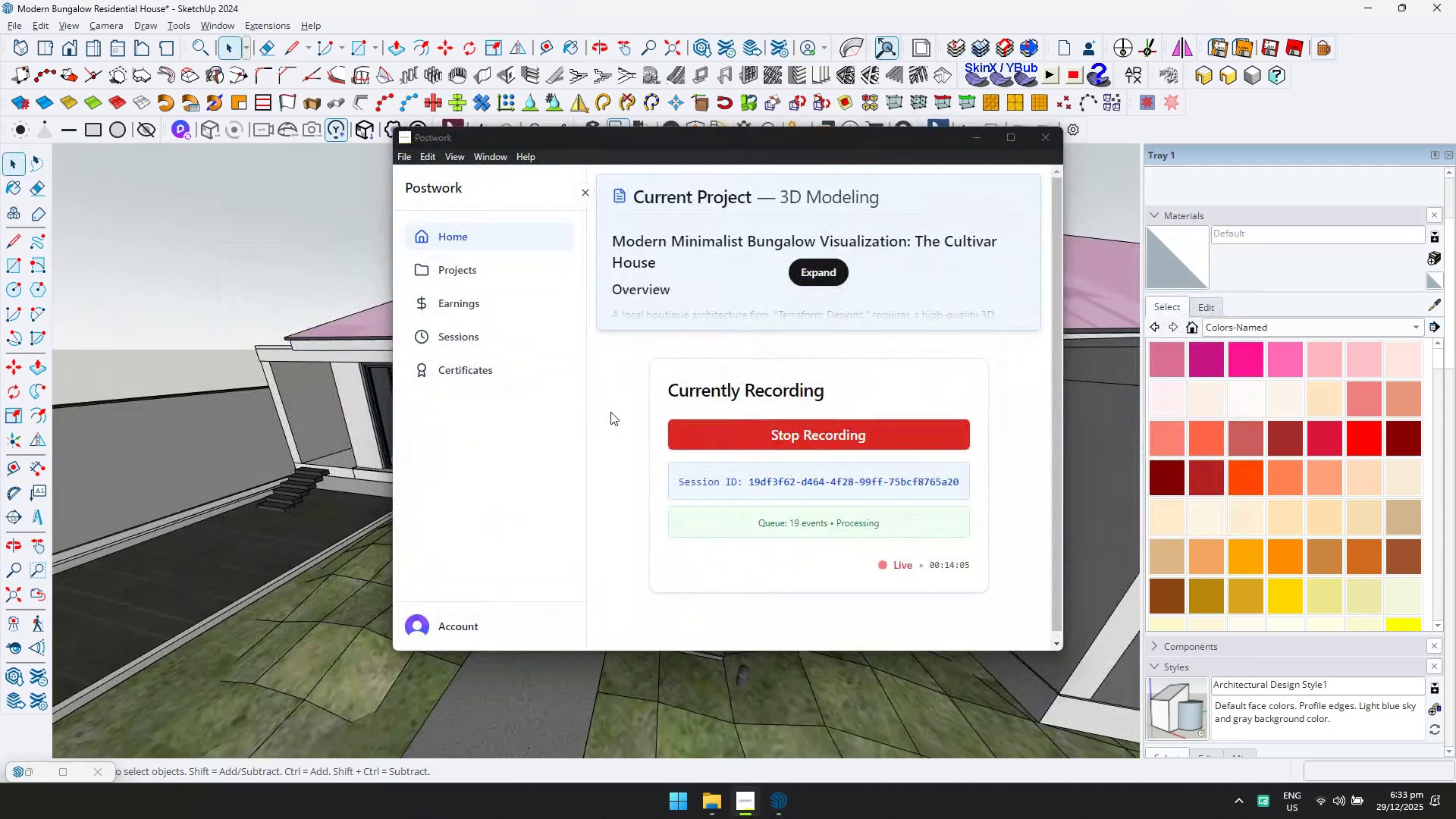 
key(Alt+Tab)
 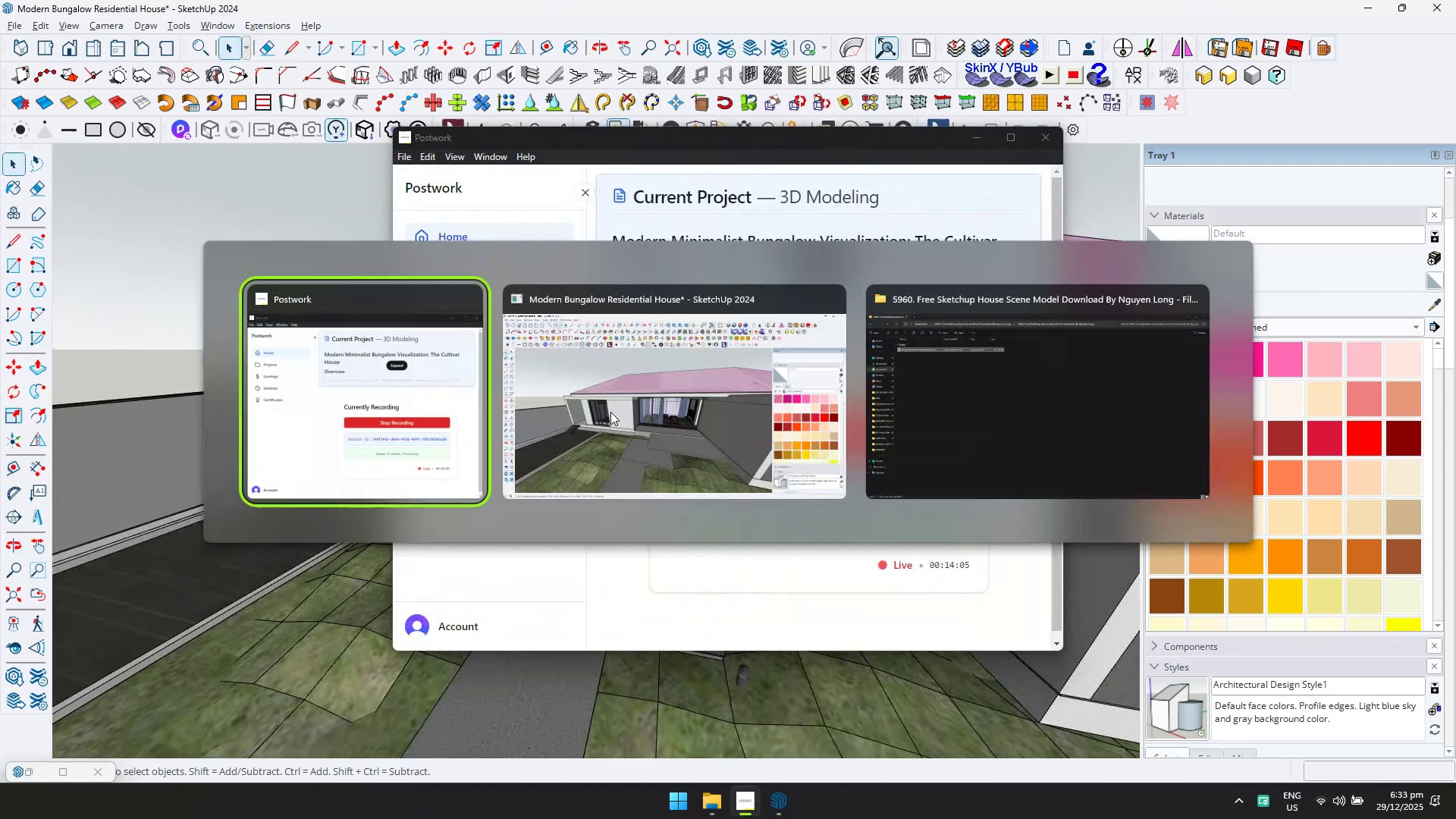 
key(Alt+Tab)
 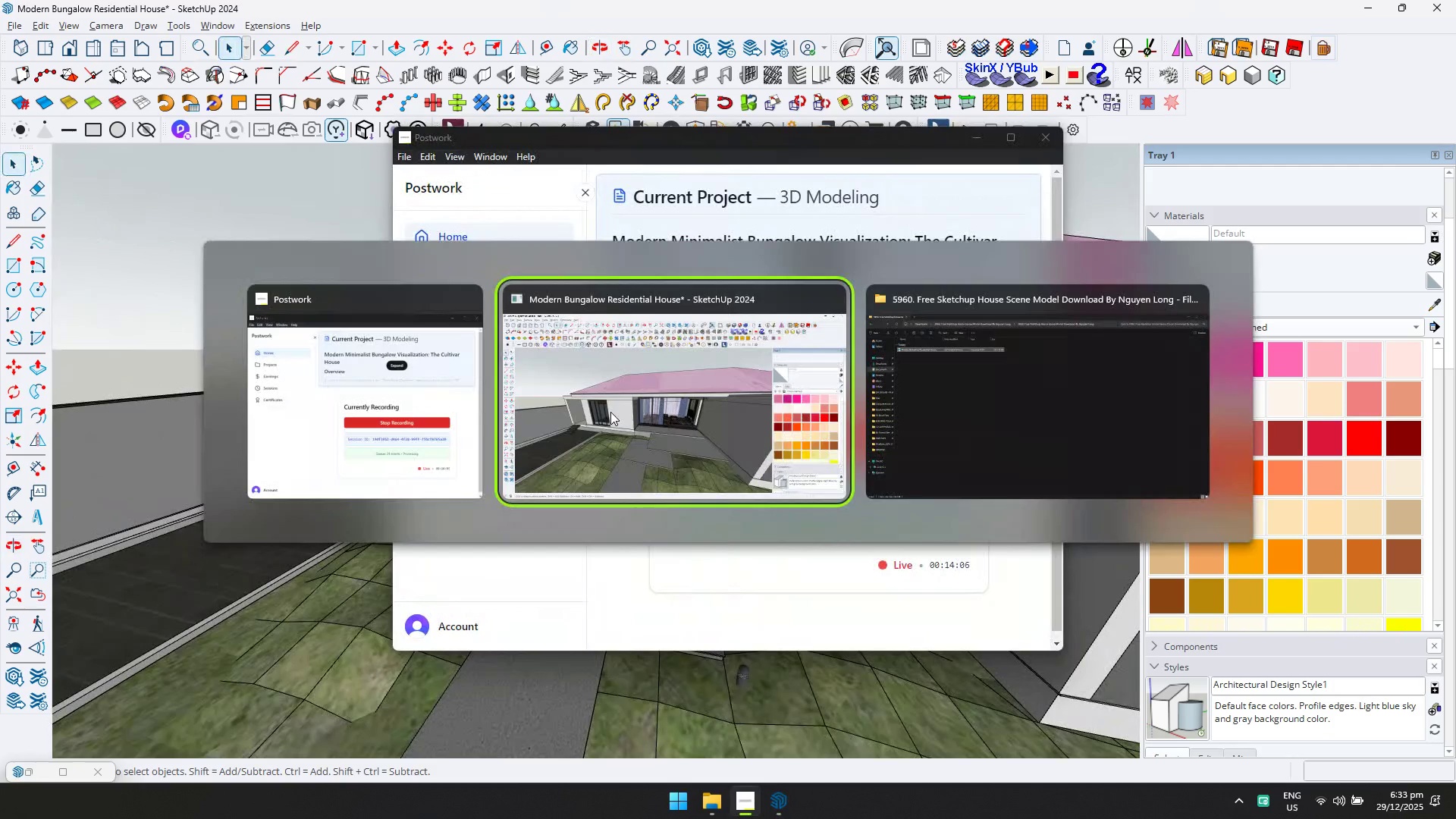 
key(Alt+Tab)
 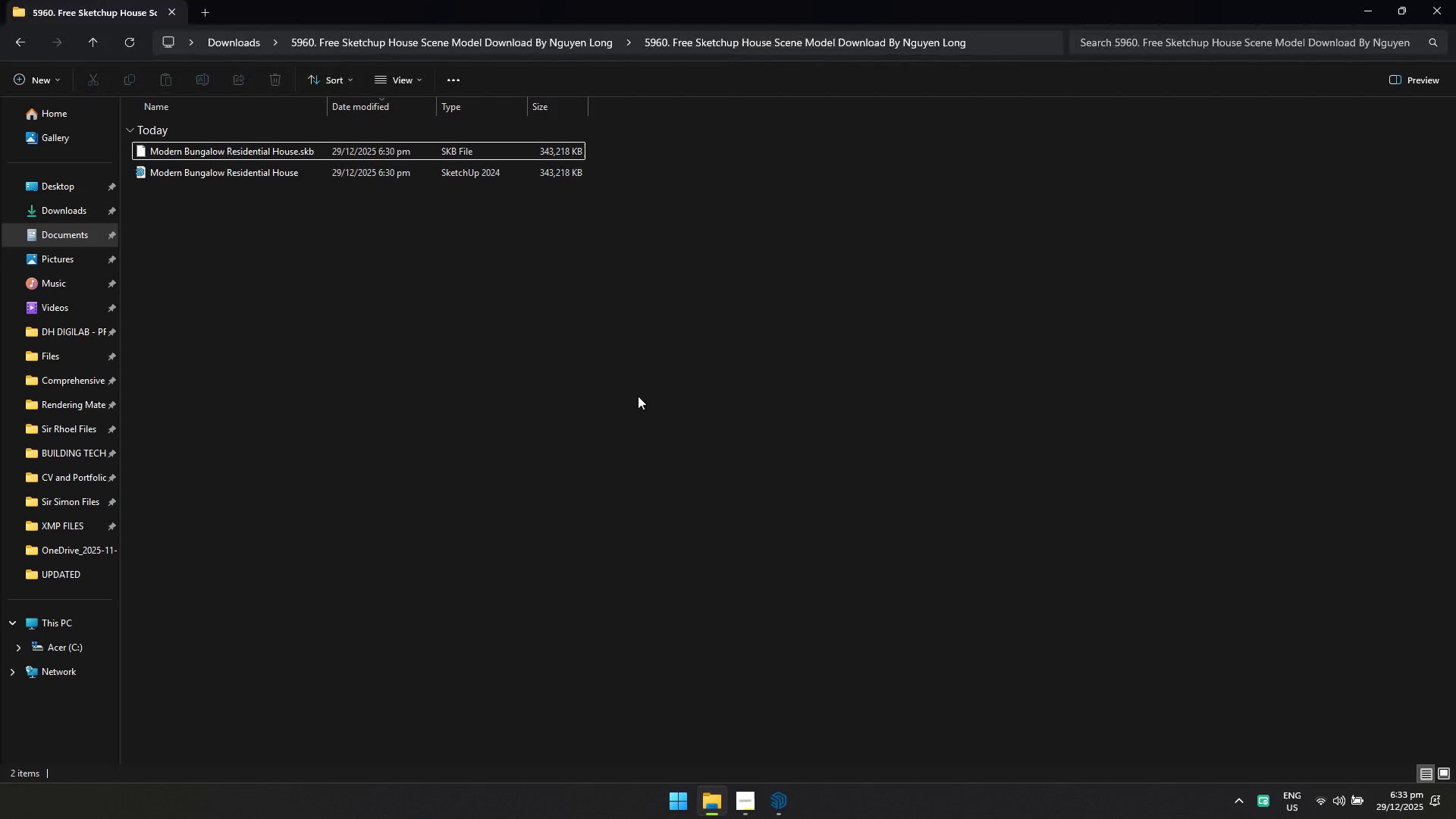 
left_click([642, 393])
 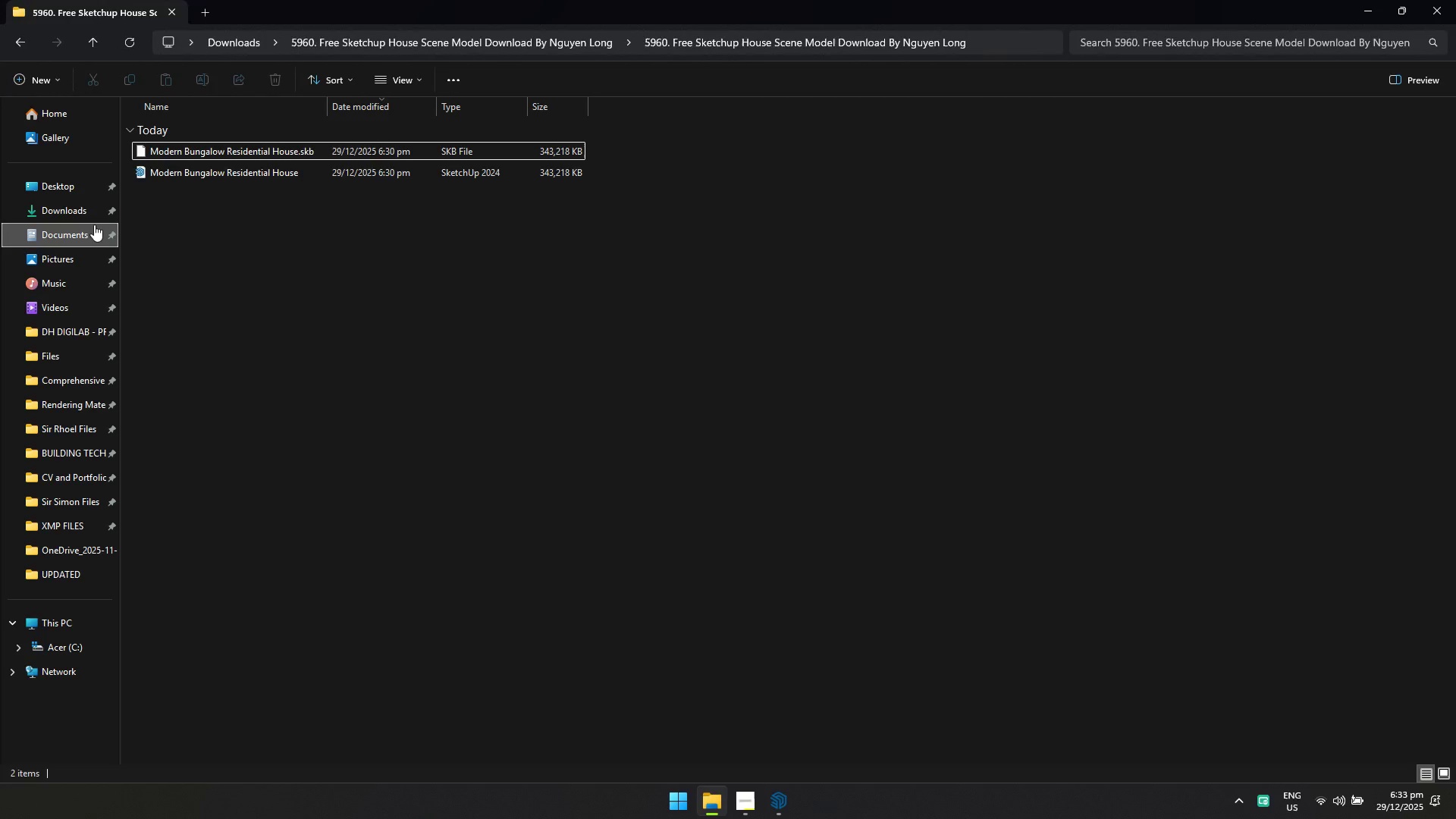 
left_click([728, 288])
 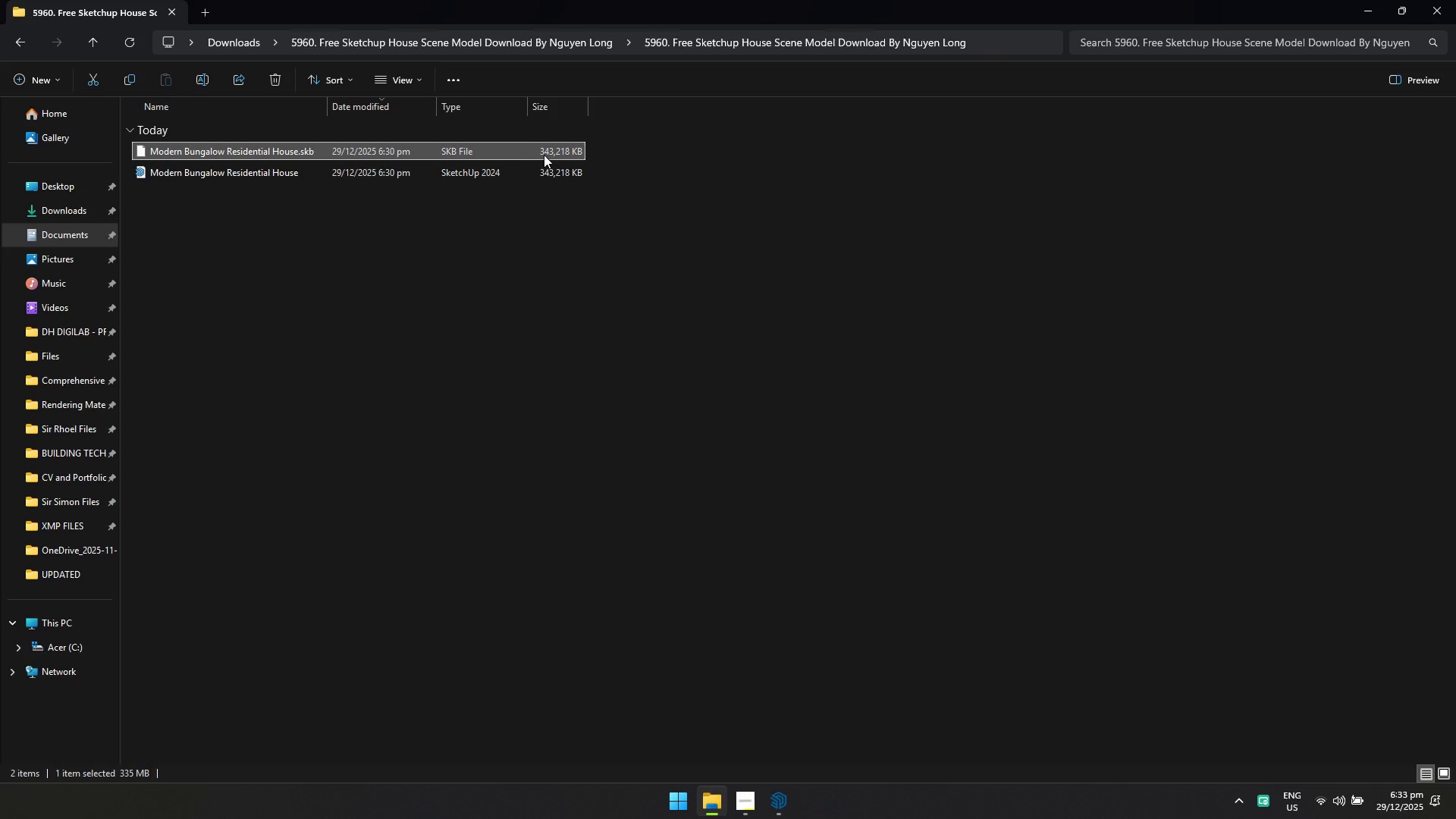 
double_click([590, 243])
 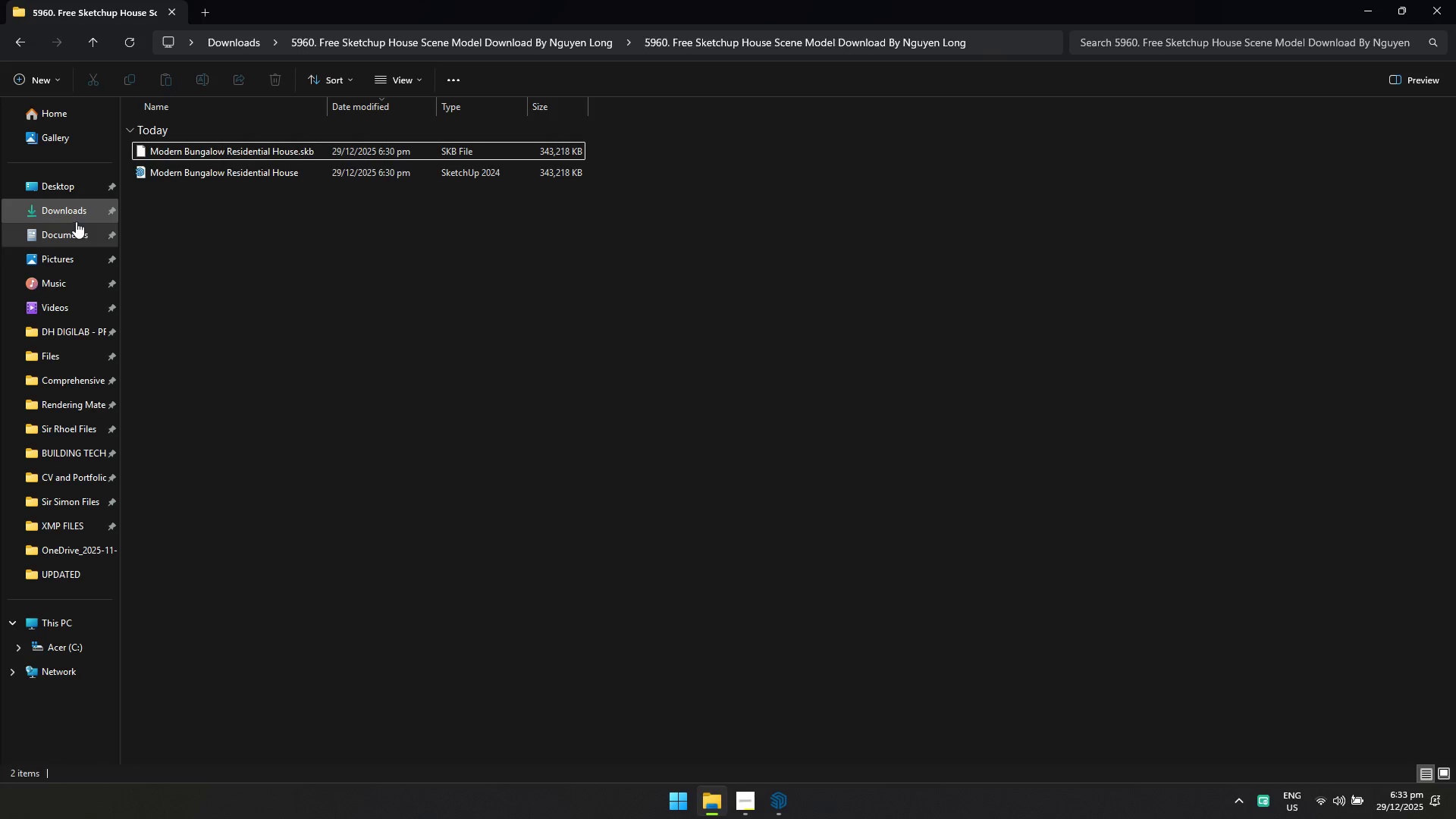 
left_click([82, 214])
 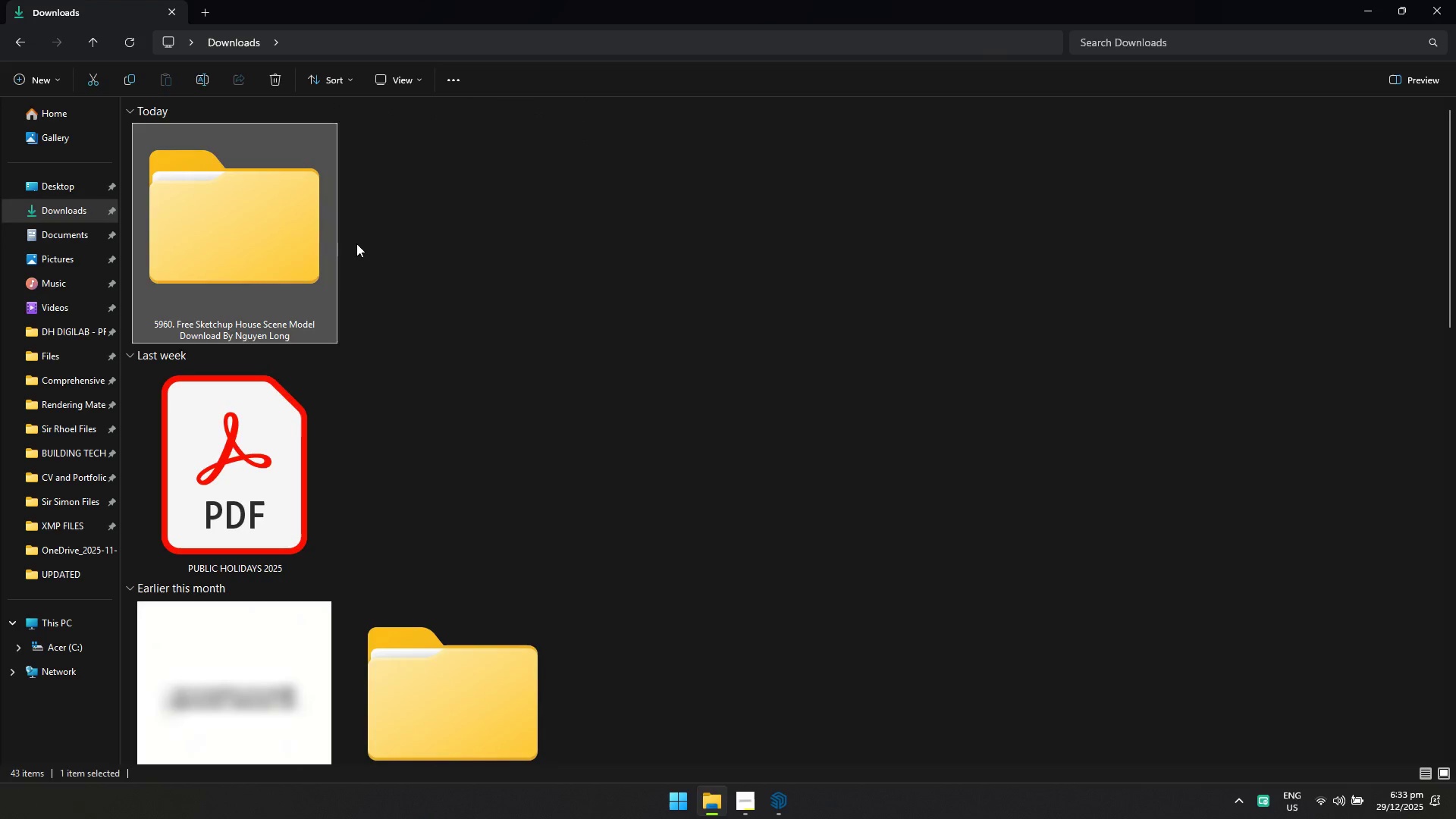 
double_click([287, 241])
 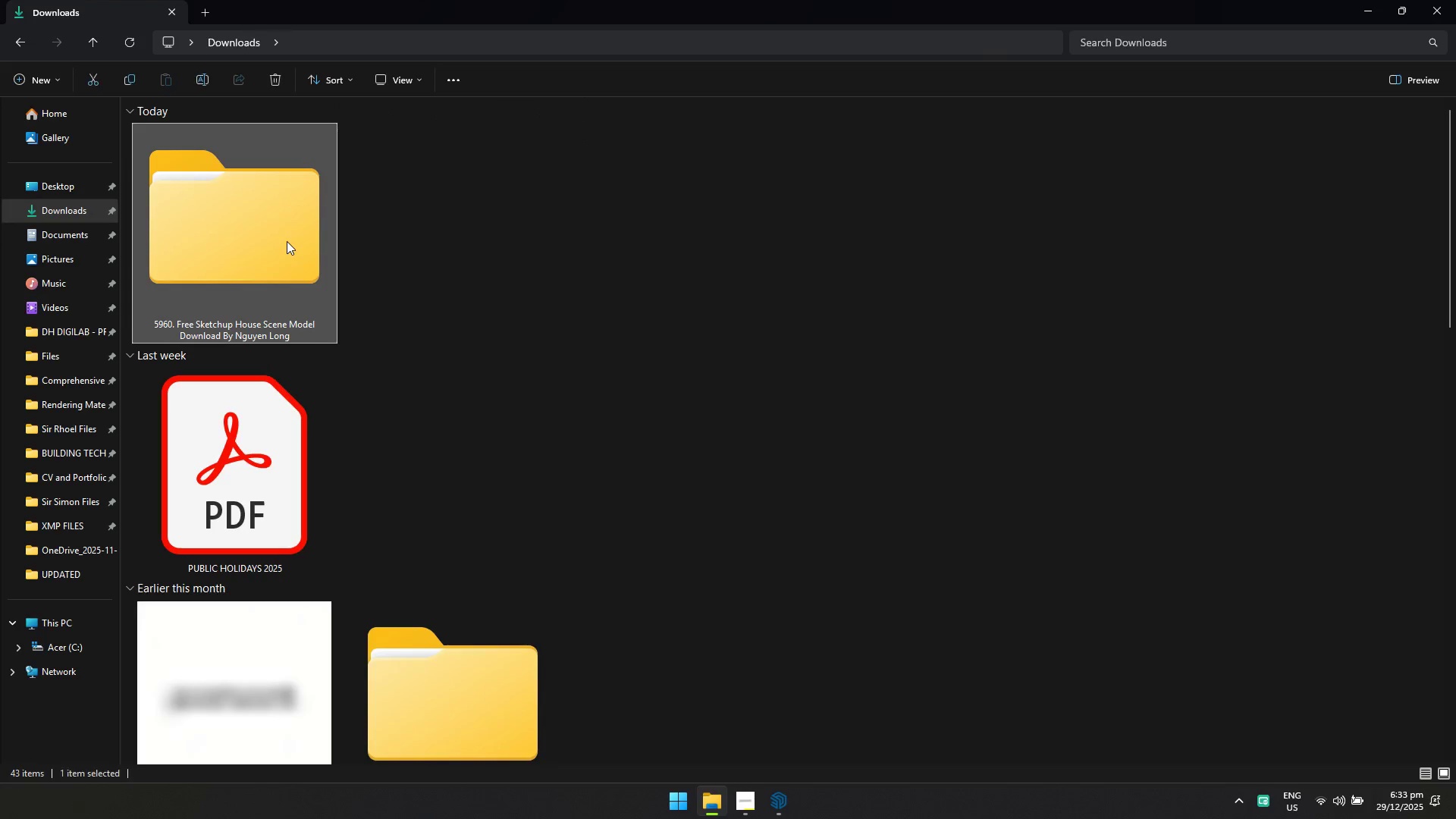 
triple_click([287, 241])
 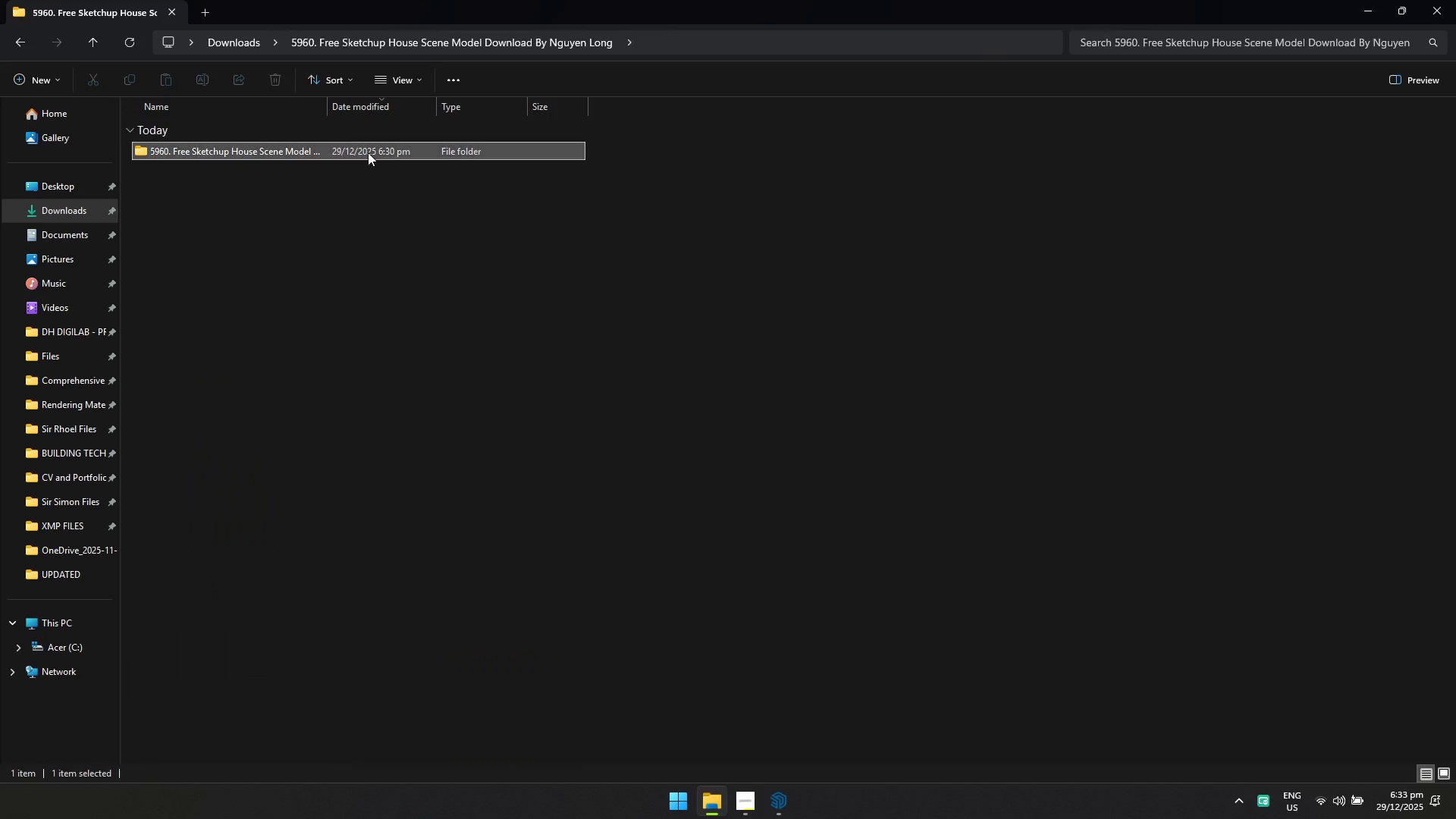 
double_click([368, 152])
 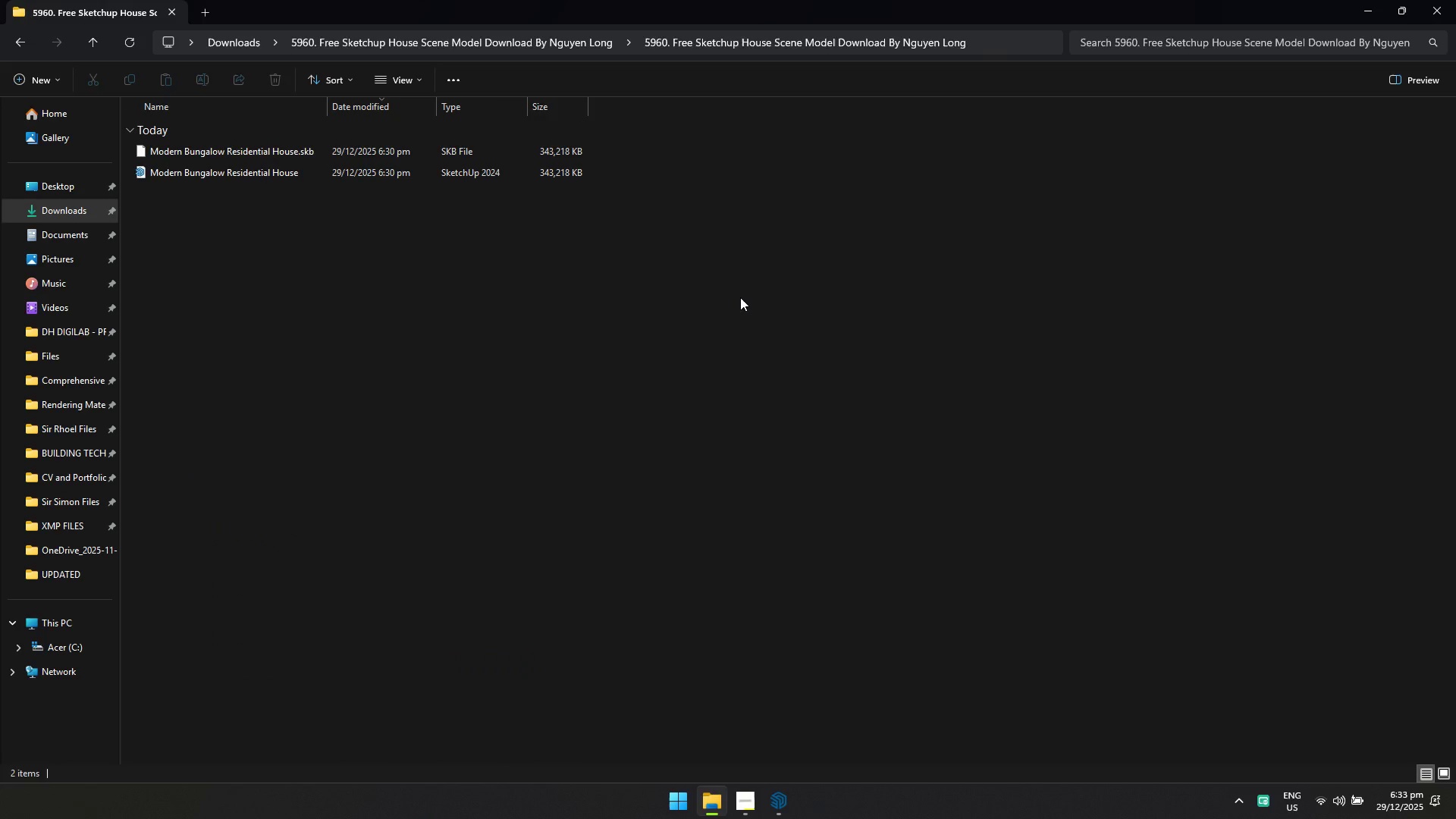 
left_click([740, 297])
 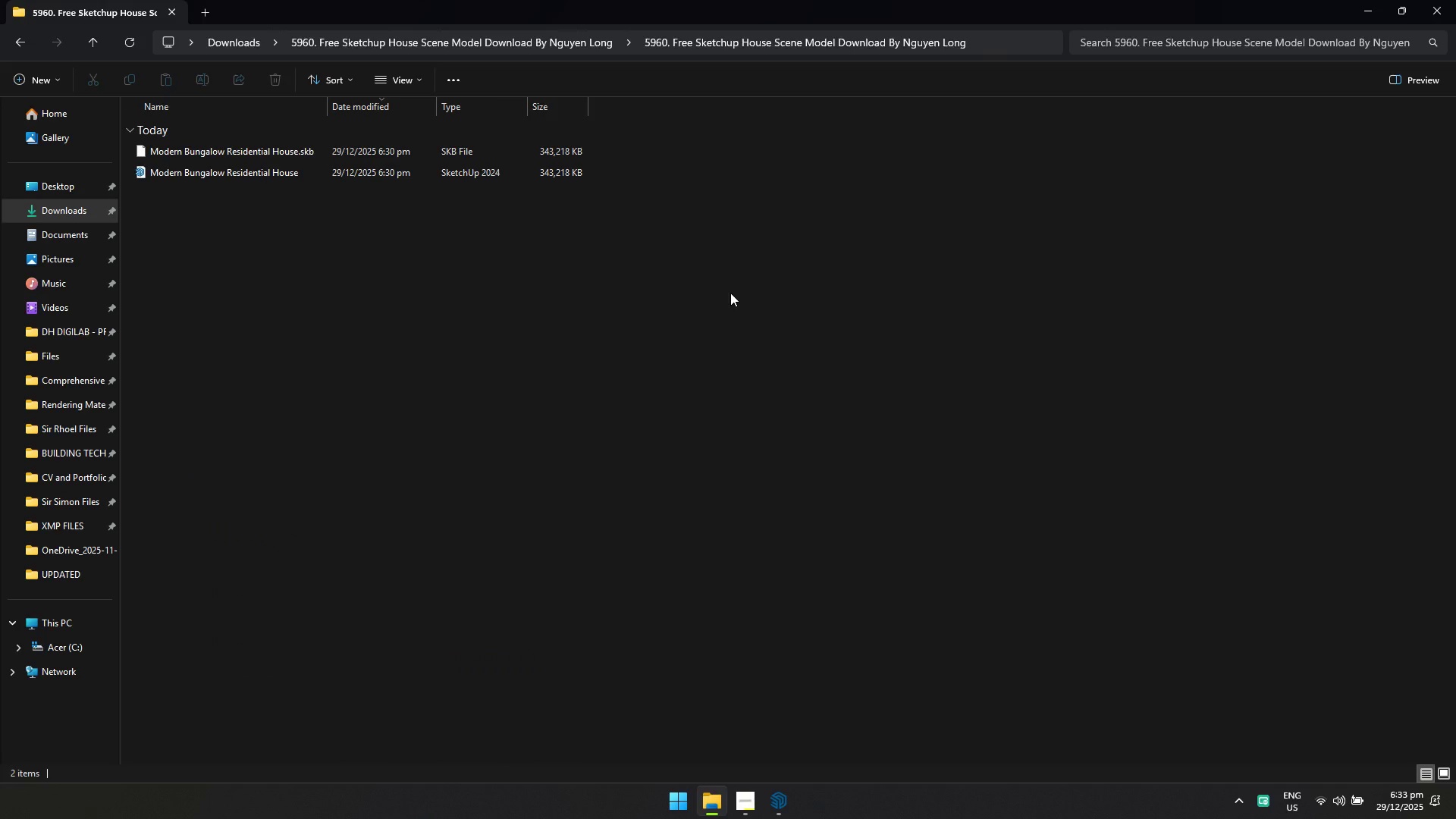 
key(Alt+Tab)
 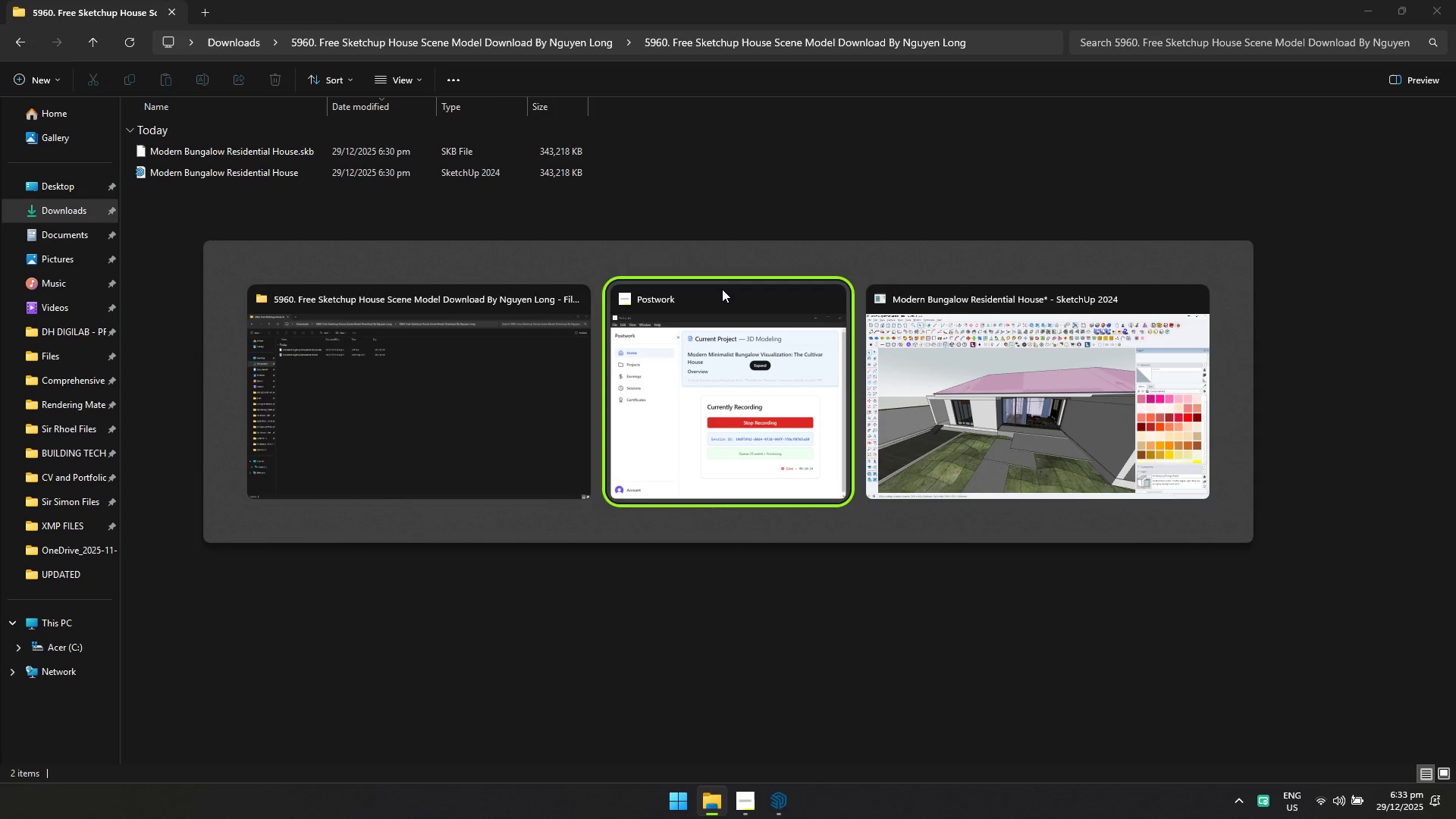 
key(Alt+Tab)
 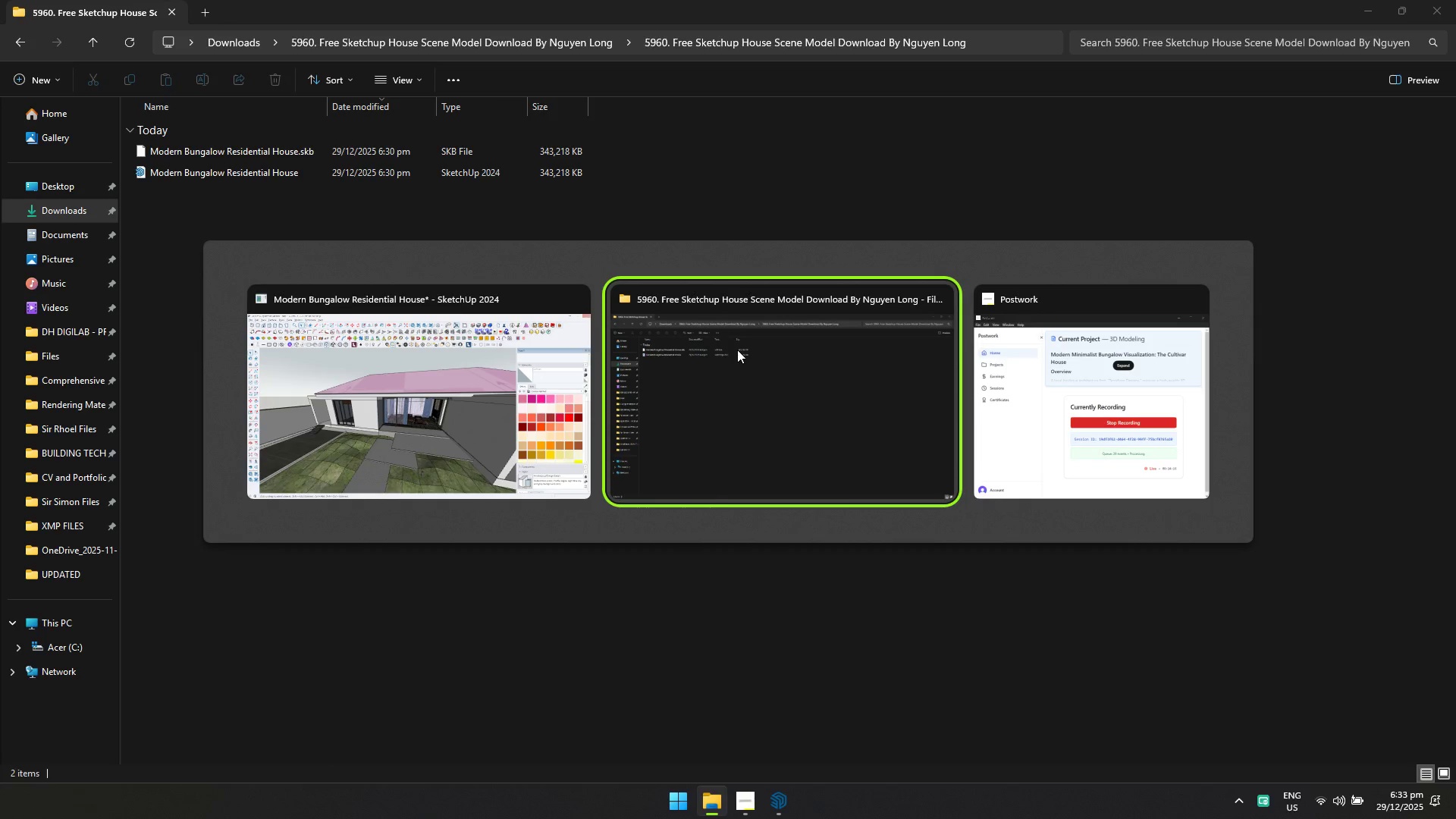 
key(Tab)
 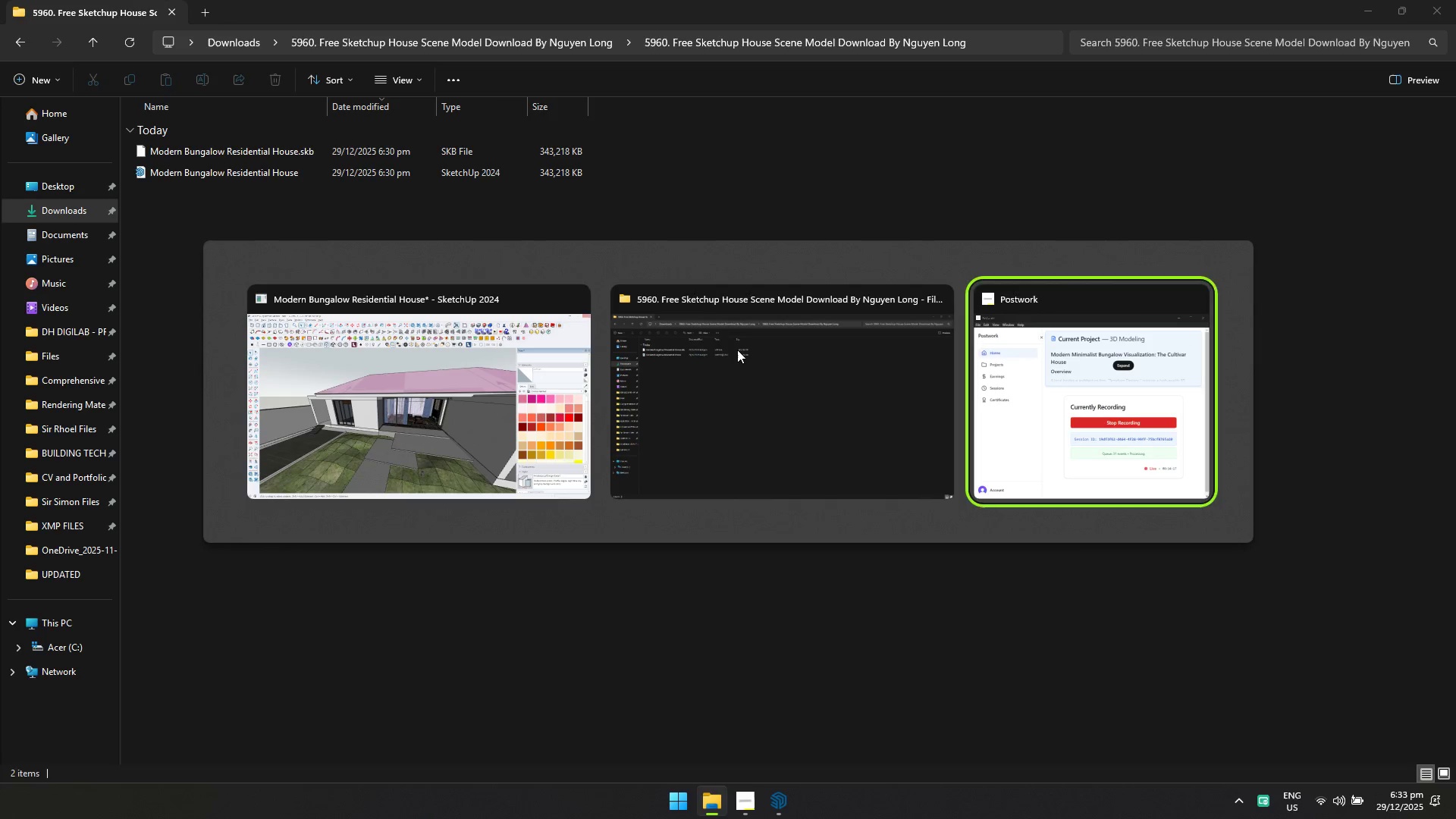 
key(Tab)
 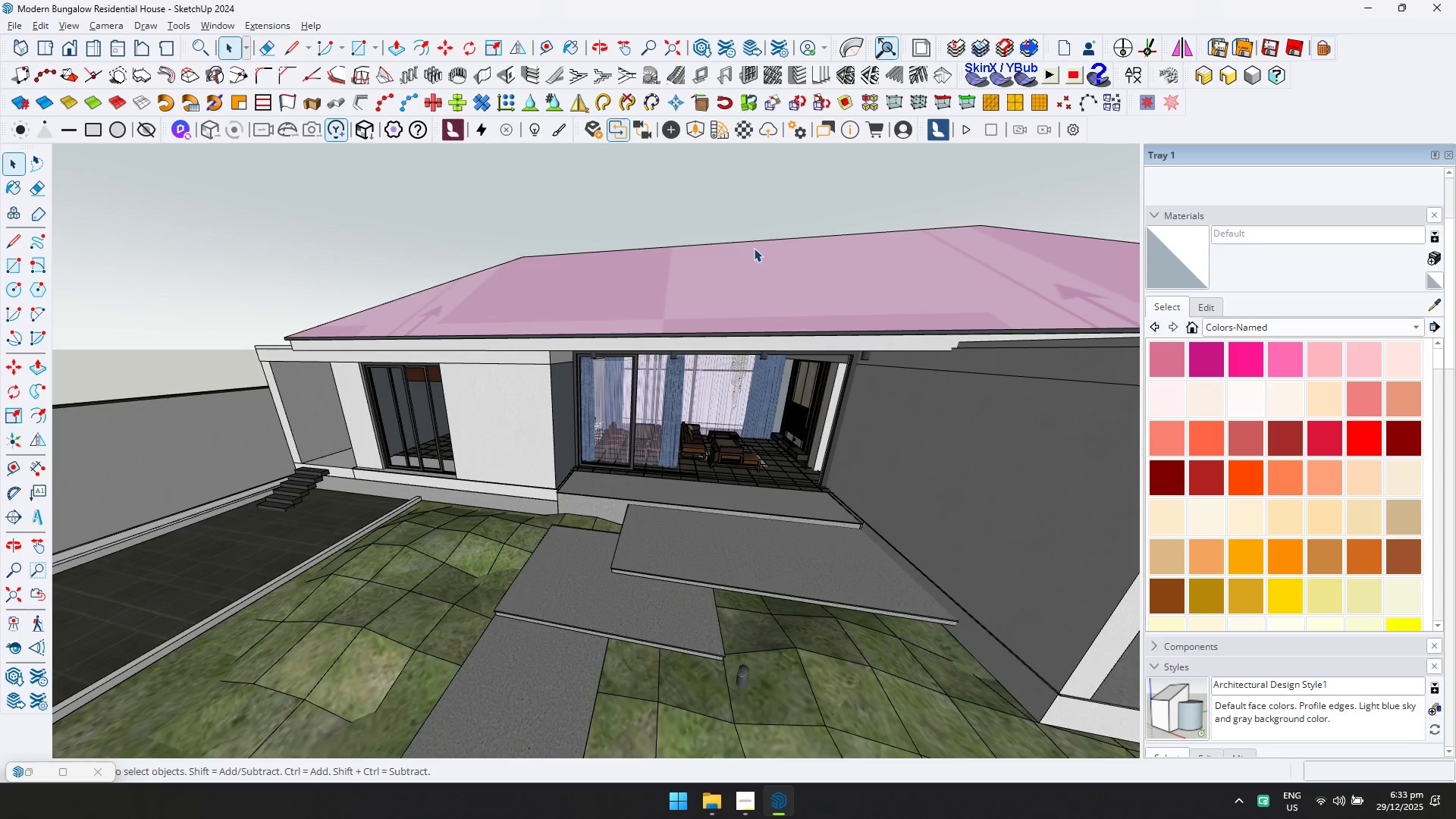 
wait(16.16)
 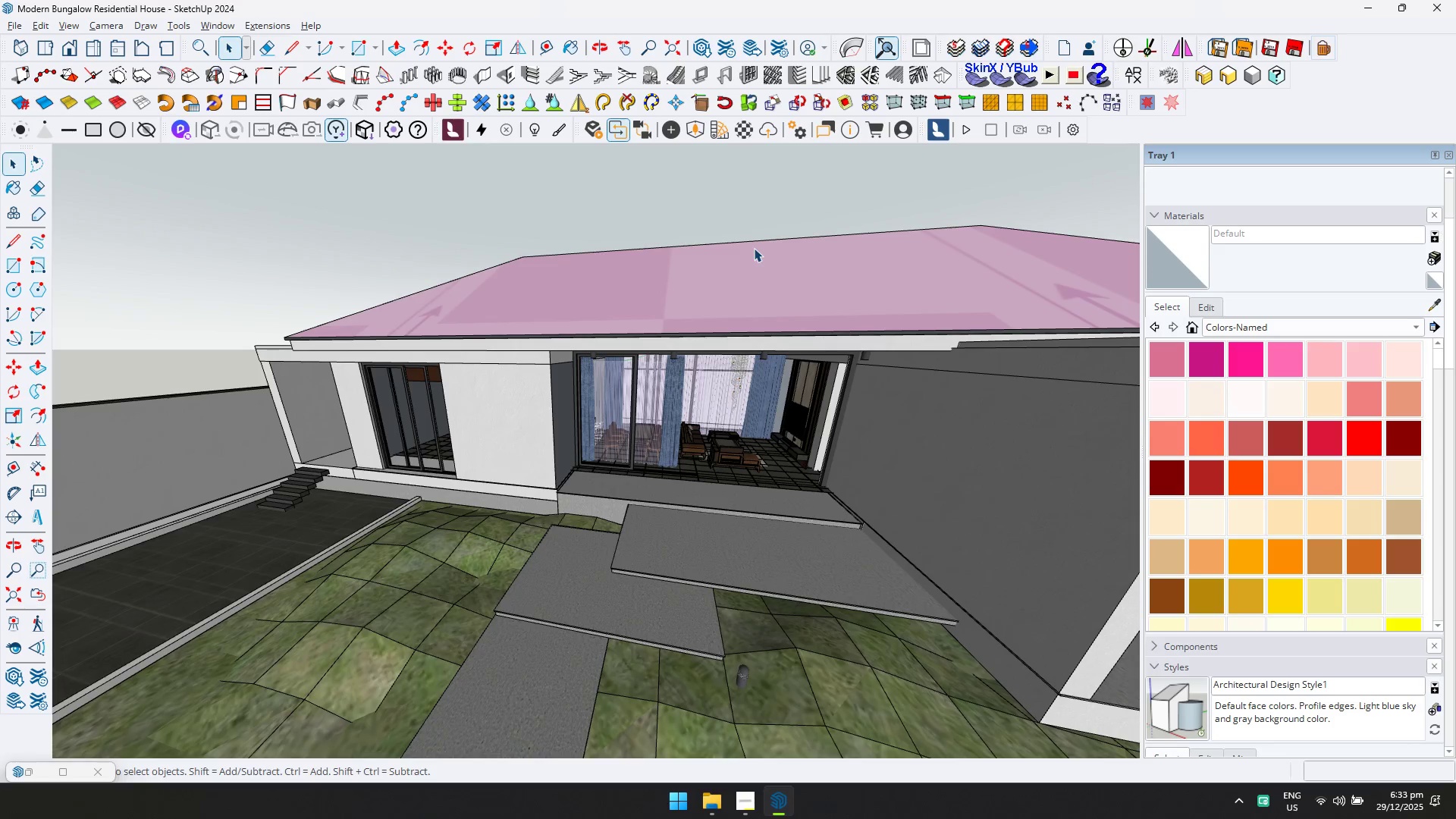 
scroll: coordinate [714, 352], scroll_direction: down, amount: 4.0
 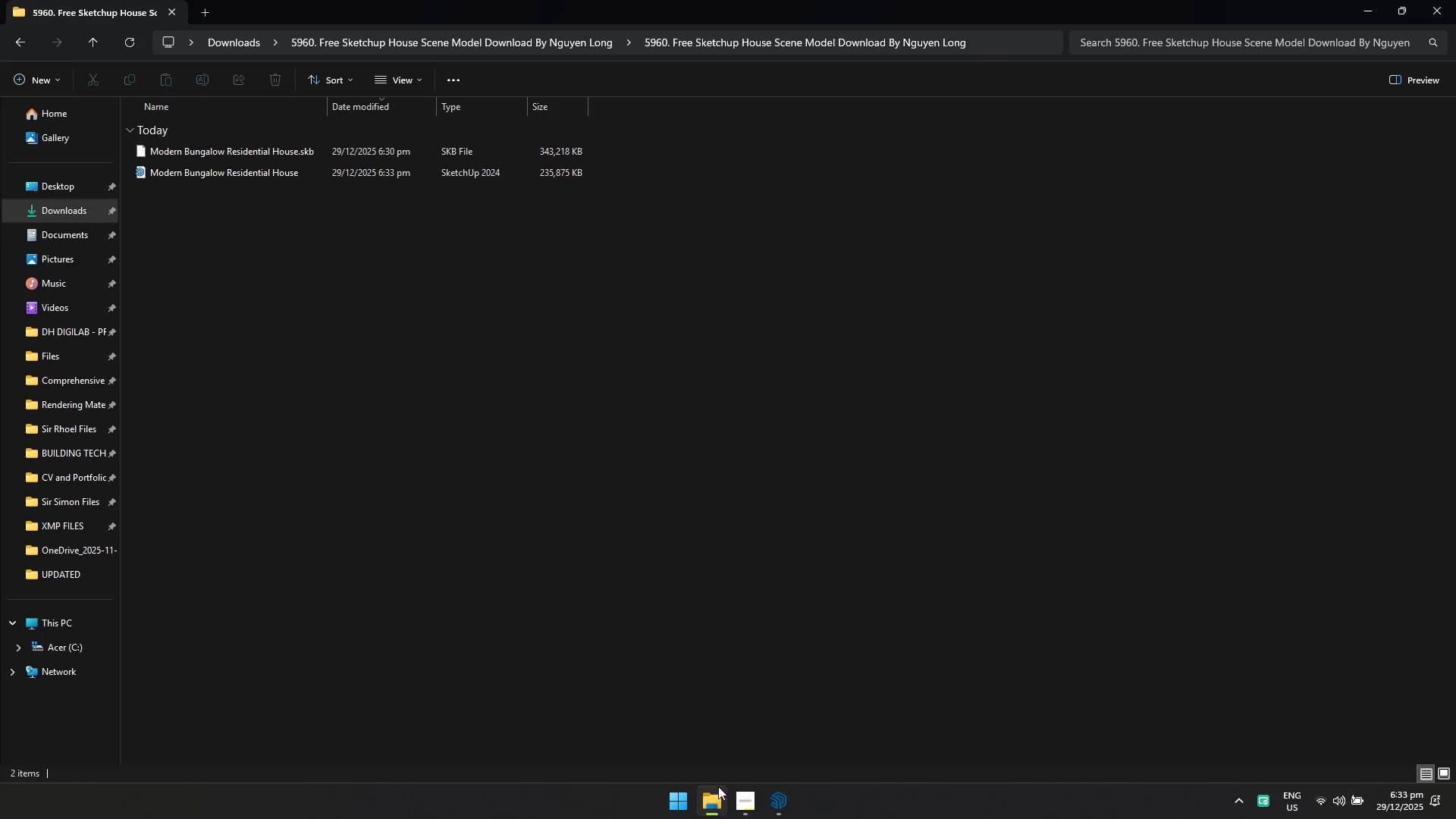 
left_click([748, 613])
 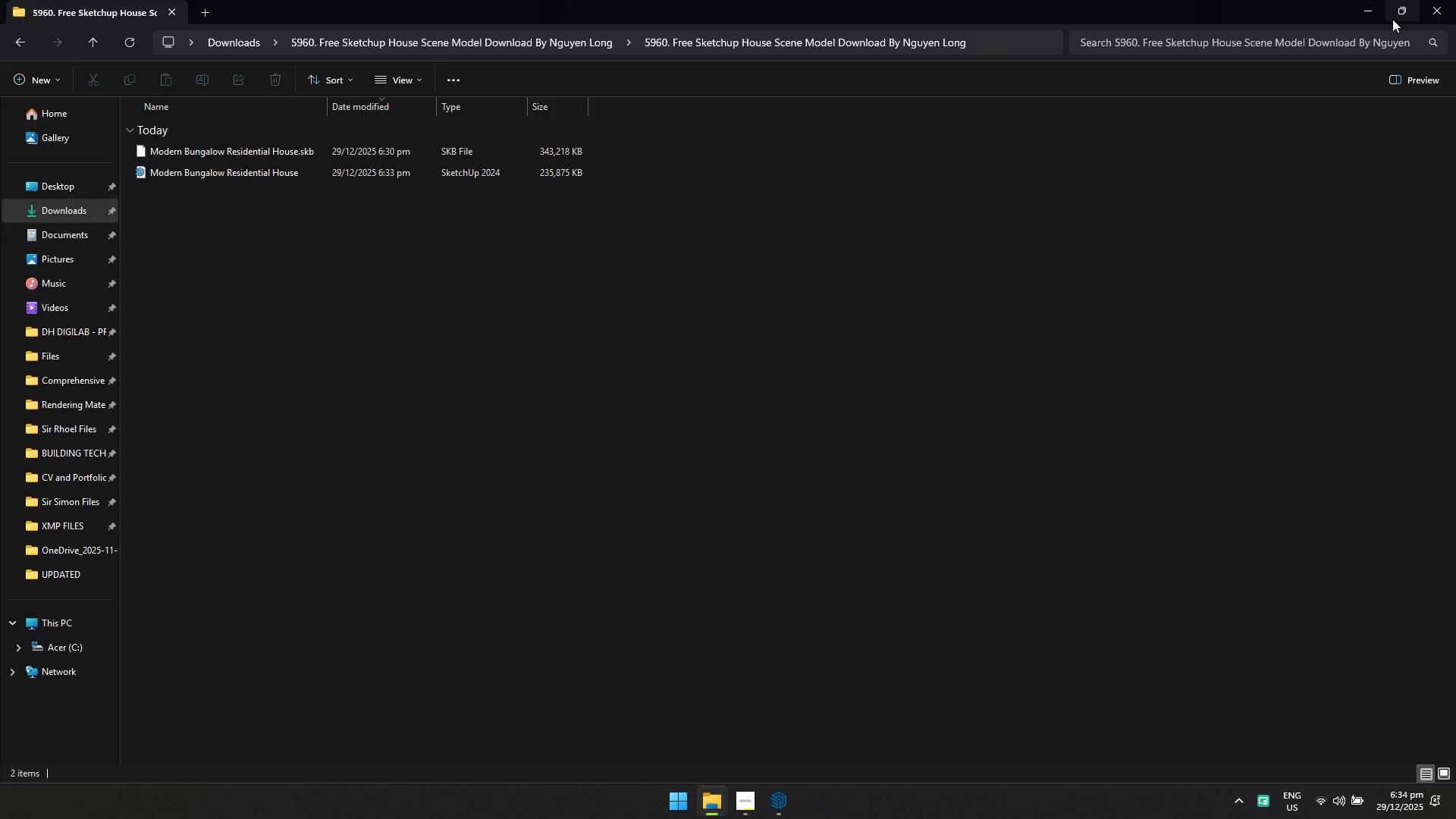 
left_click([1370, 10])
 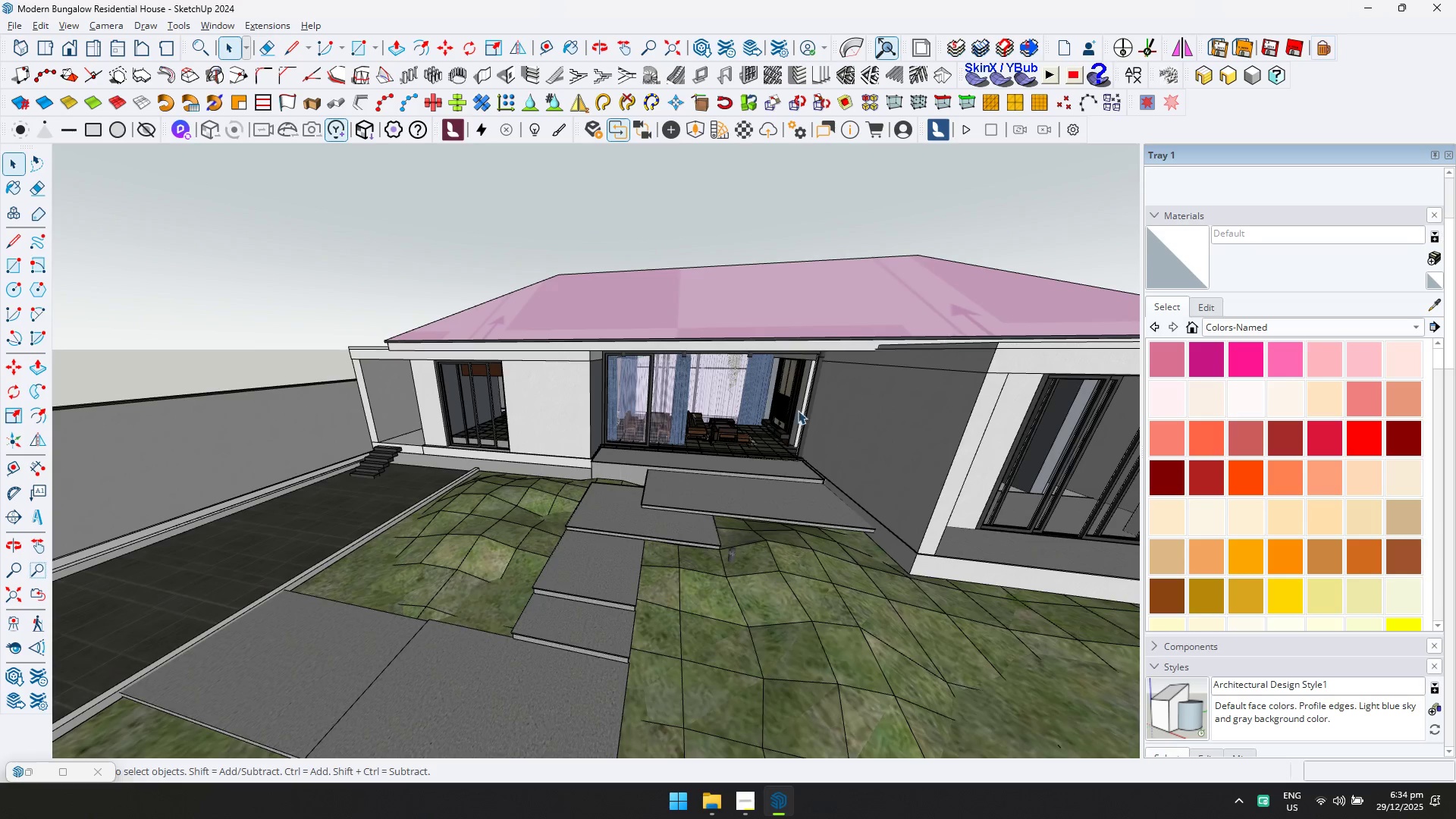 
scroll: coordinate [665, 384], scroll_direction: up, amount: 4.0
 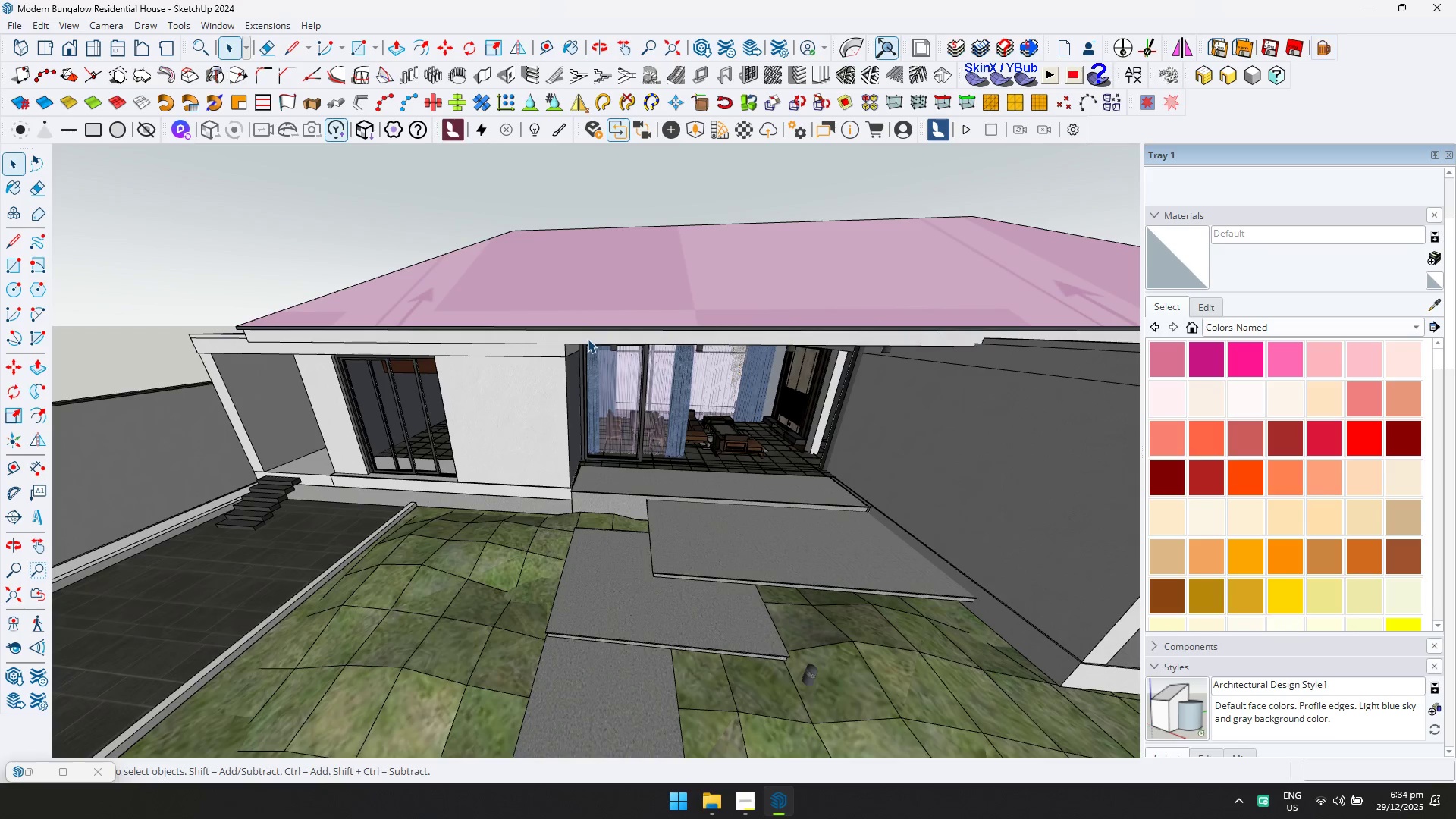 
wait(5.29)
 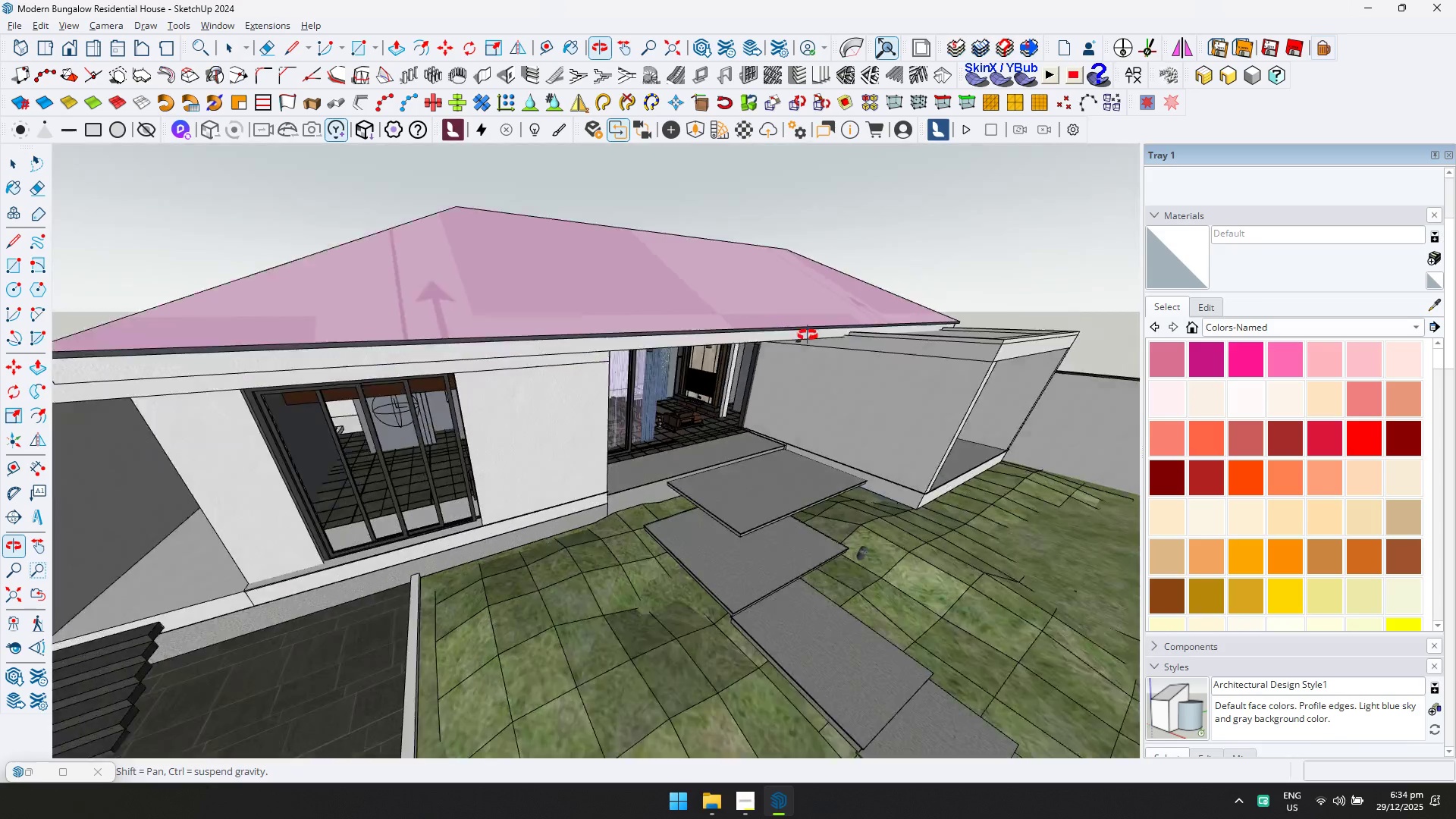 
scroll: coordinate [566, 604], scroll_direction: up, amount: 7.0
 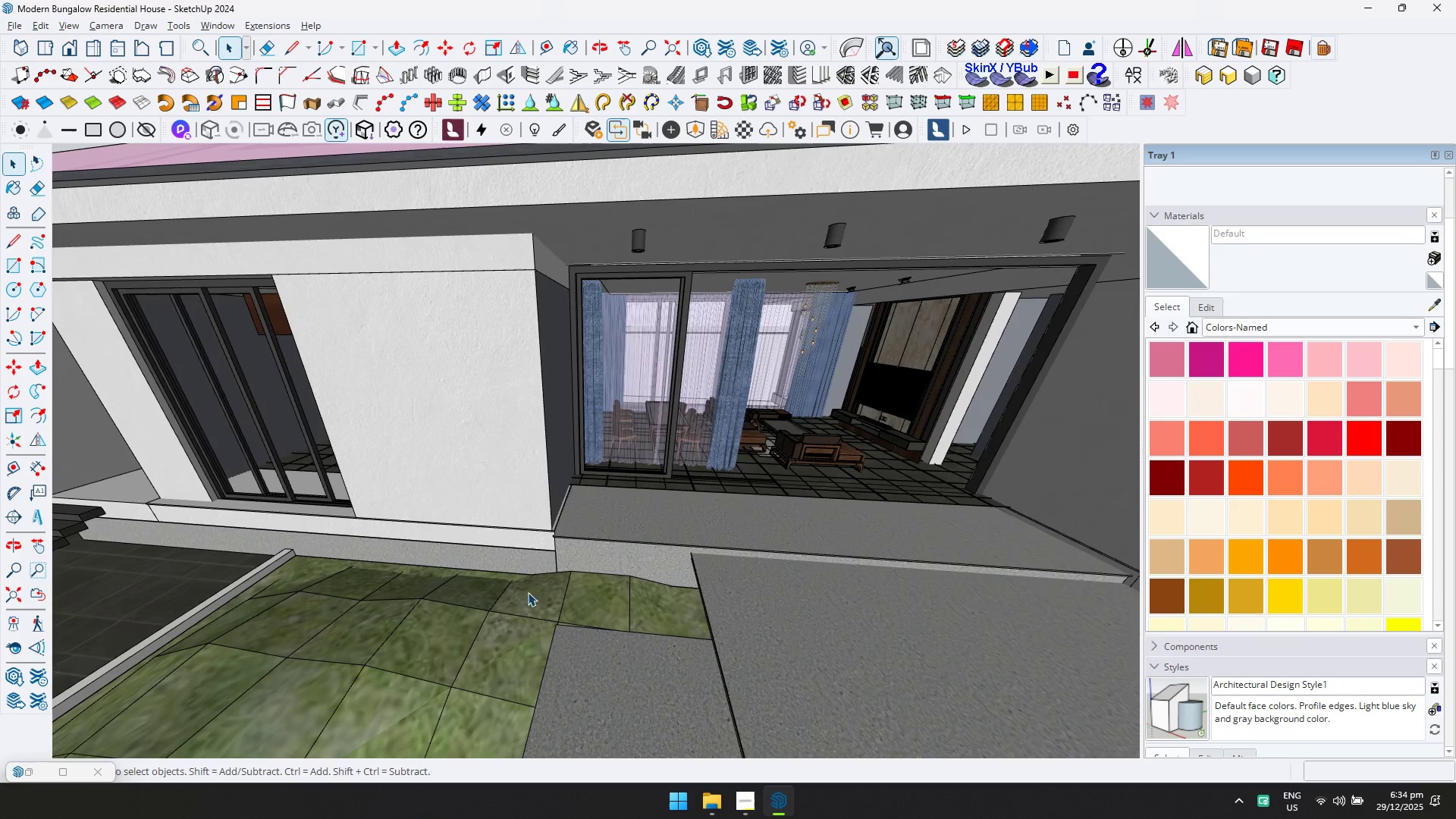 
scroll: coordinate [265, 597], scroll_direction: down, amount: 6.0
 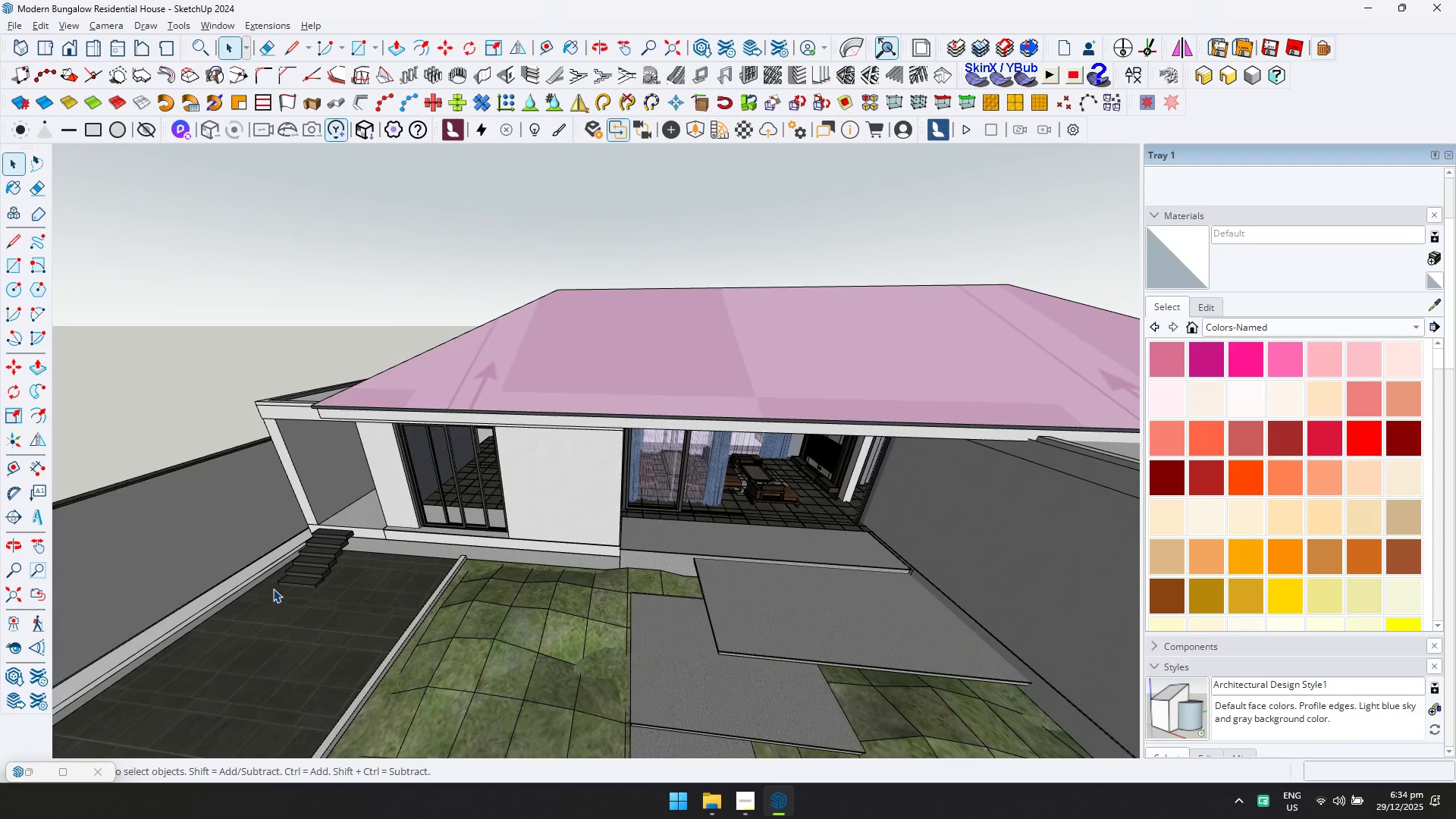 
scroll: coordinate [324, 566], scroll_direction: up, amount: 17.0
 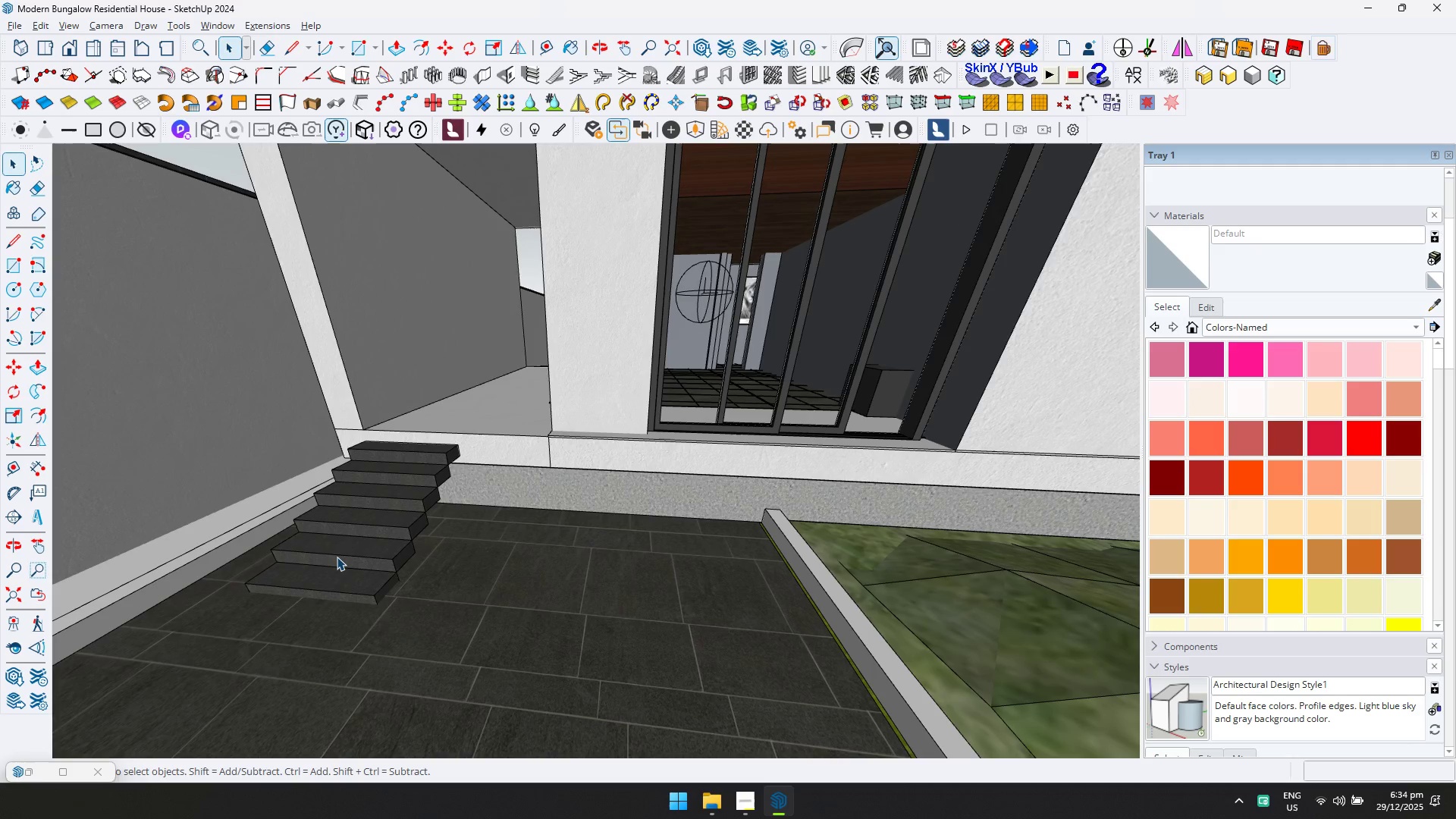 
scroll: coordinate [435, 501], scroll_direction: down, amount: 20.0
 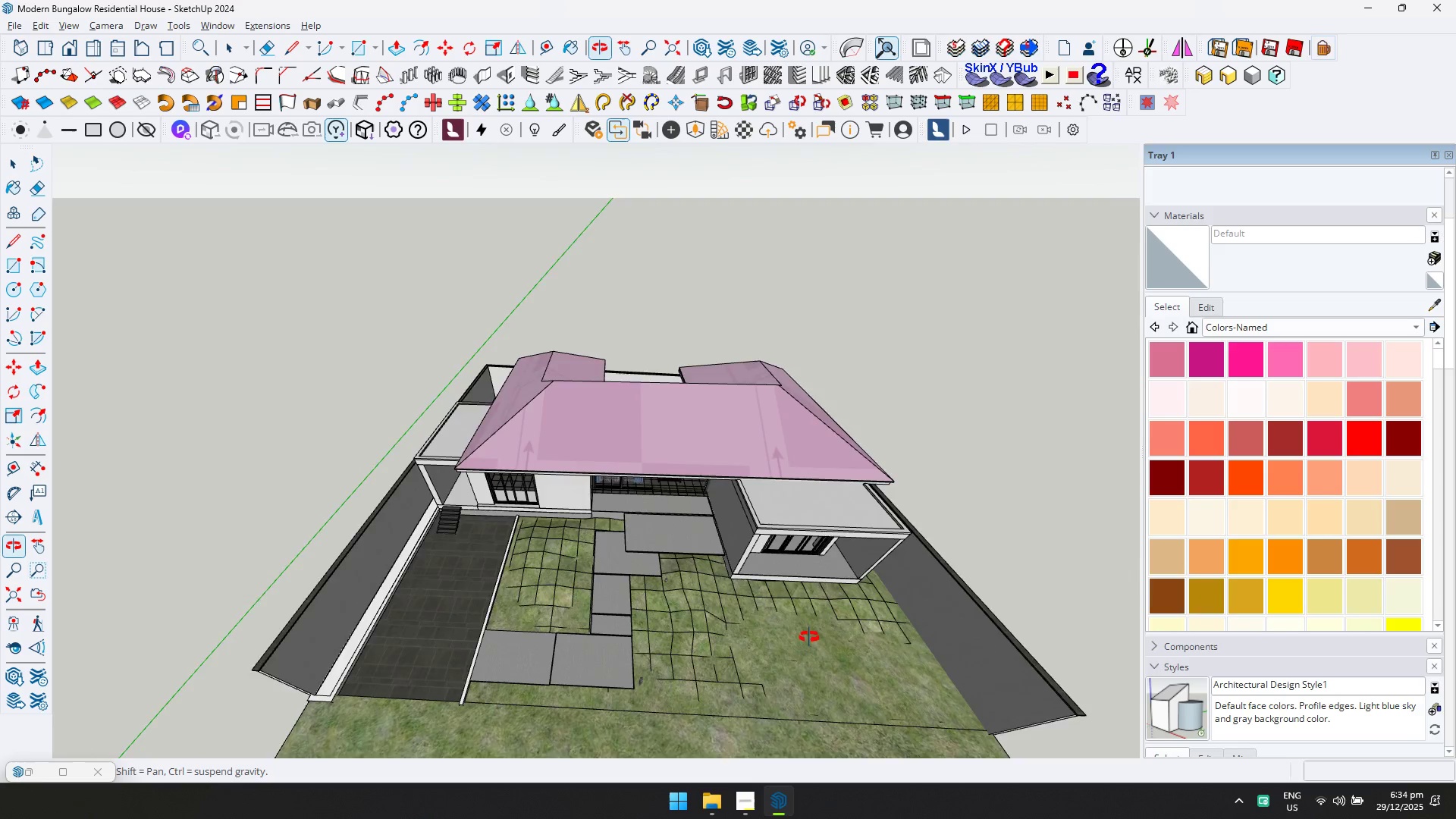 
scroll: coordinate [692, 529], scroll_direction: up, amount: 28.0
 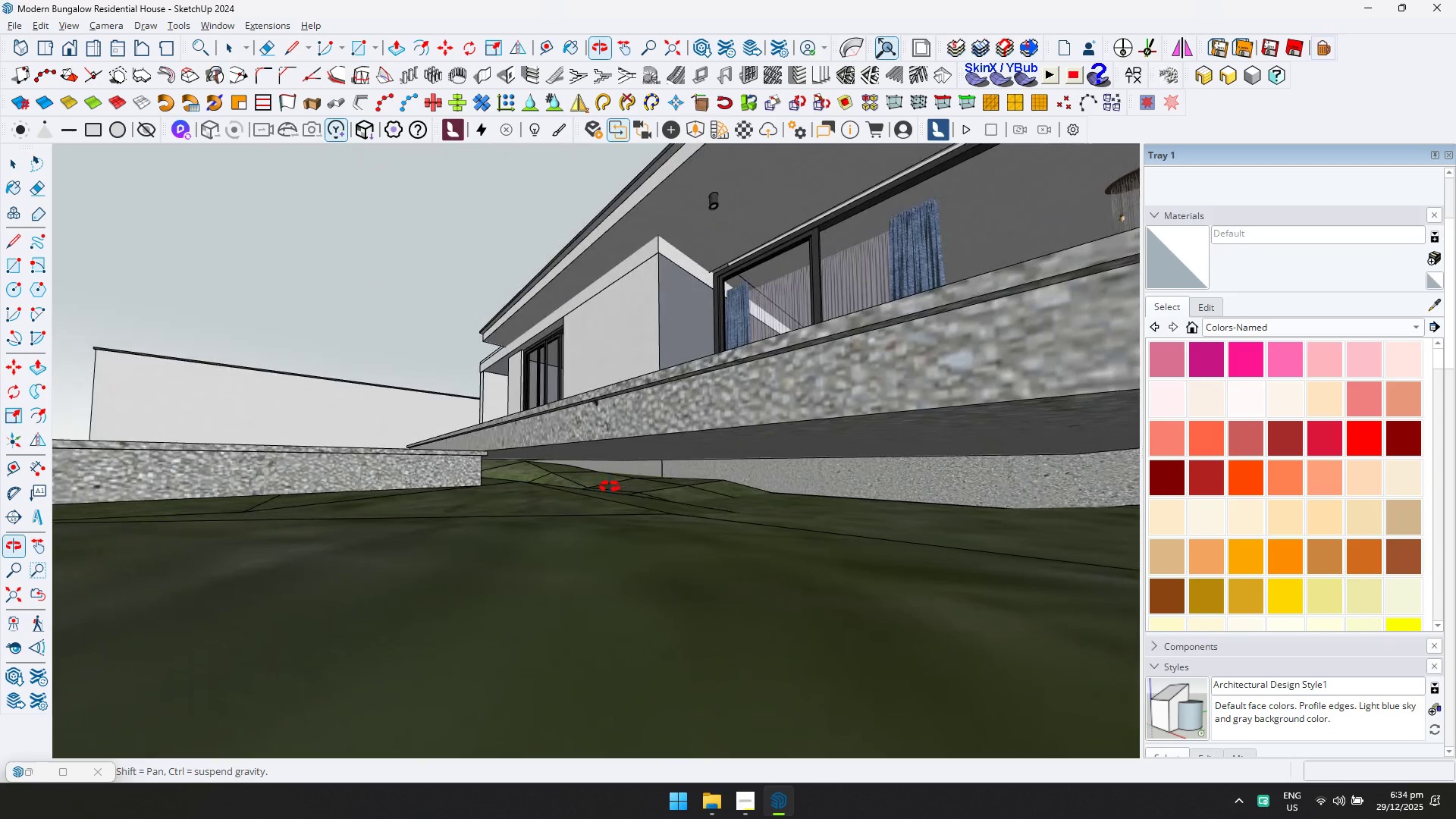 
scroll: coordinate [818, 566], scroll_direction: down, amount: 17.0
 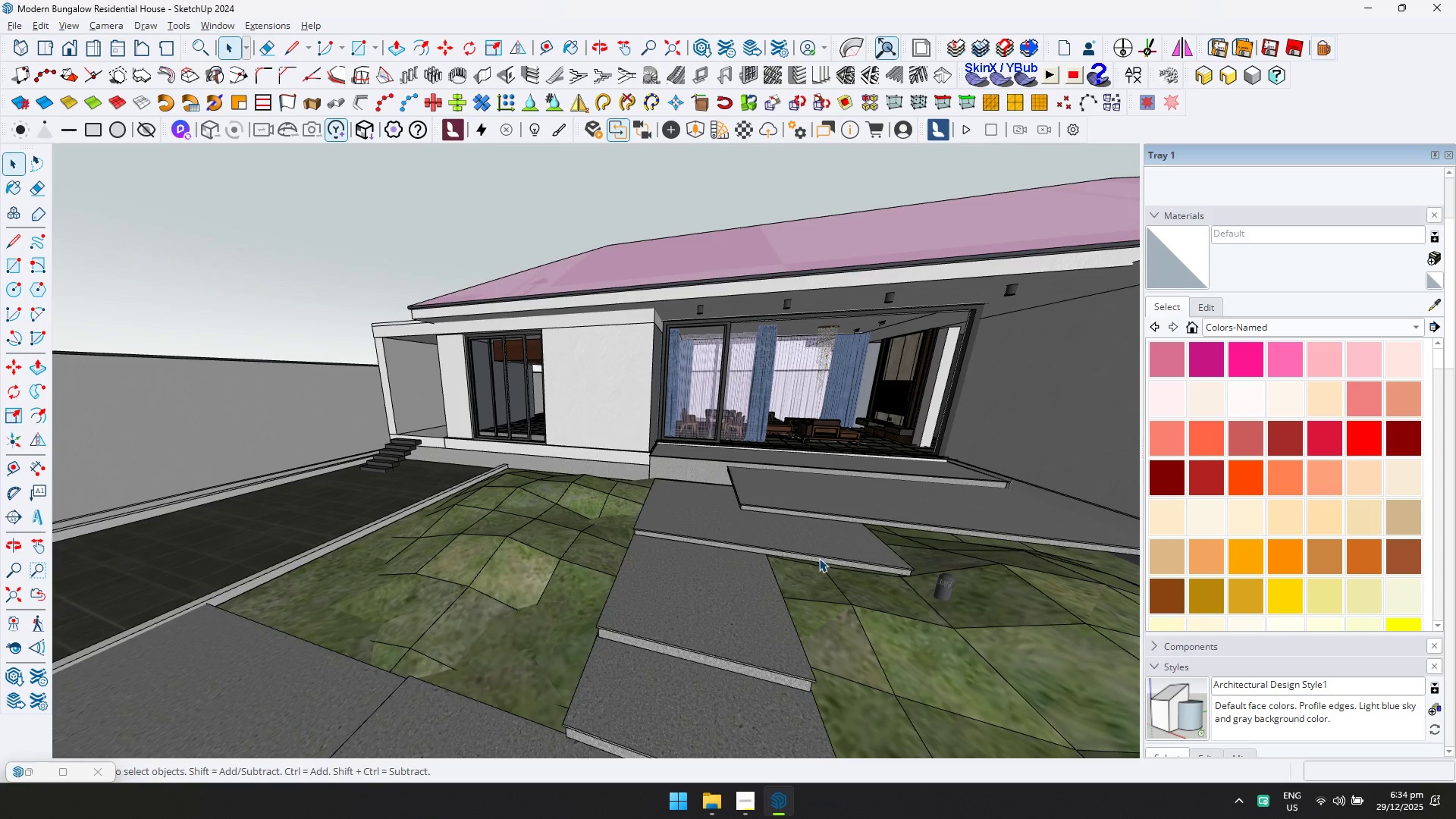 
wait(8.23)
 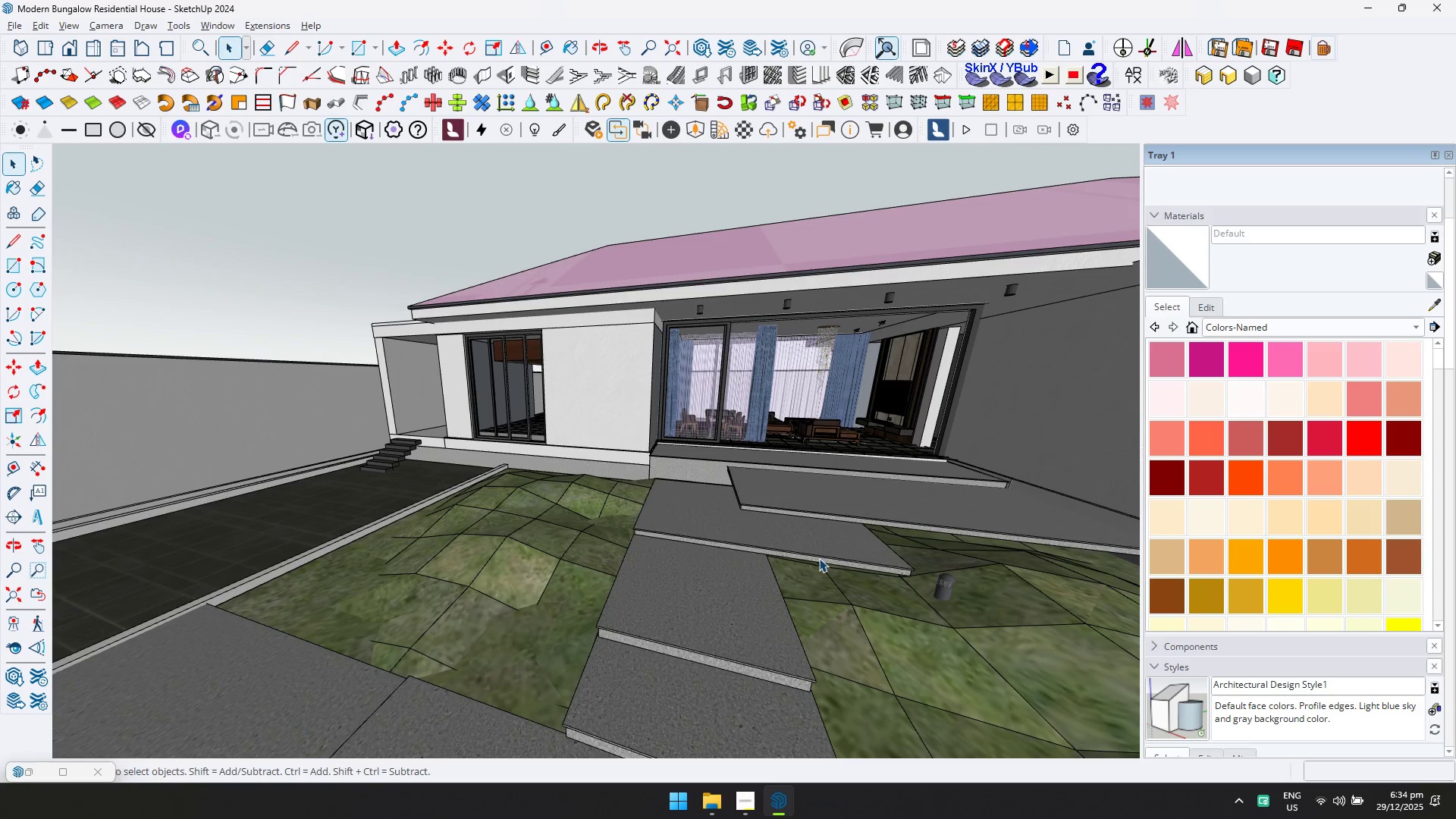 
scroll: coordinate [848, 544], scroll_direction: down, amount: 29.0
 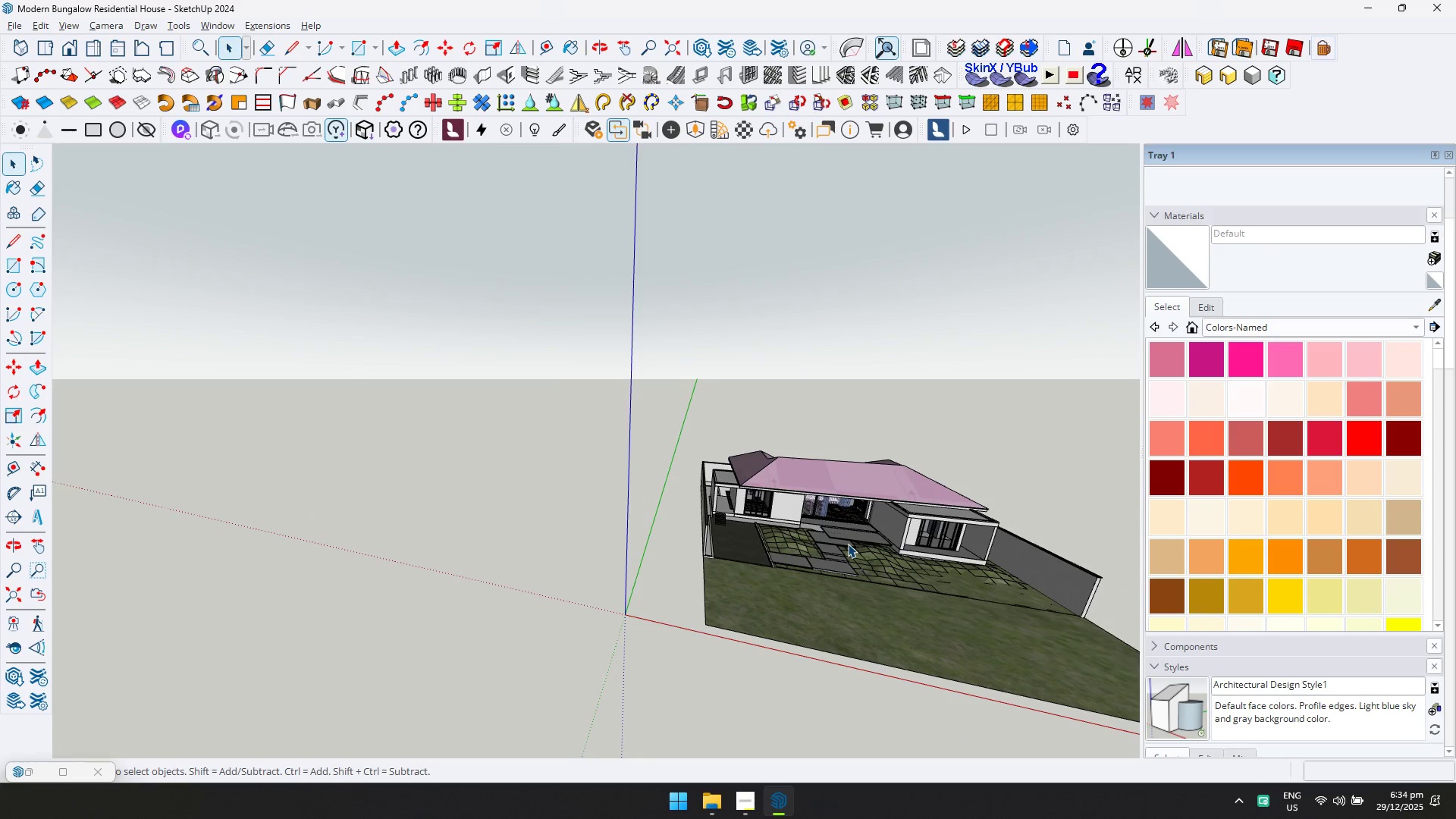 
scroll: coordinate [948, 563], scroll_direction: up, amount: 12.0
 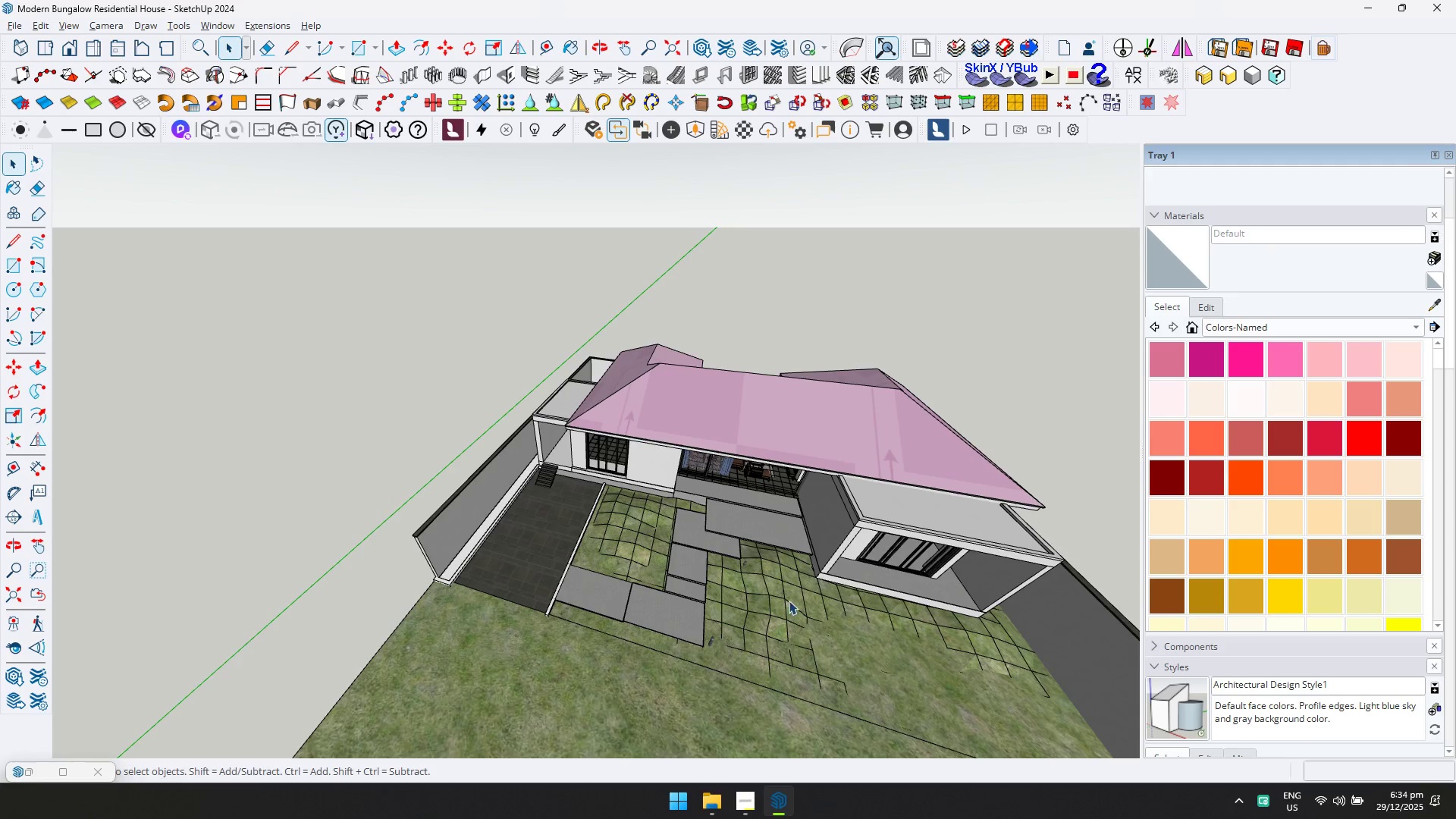 
double_click([801, 450])
 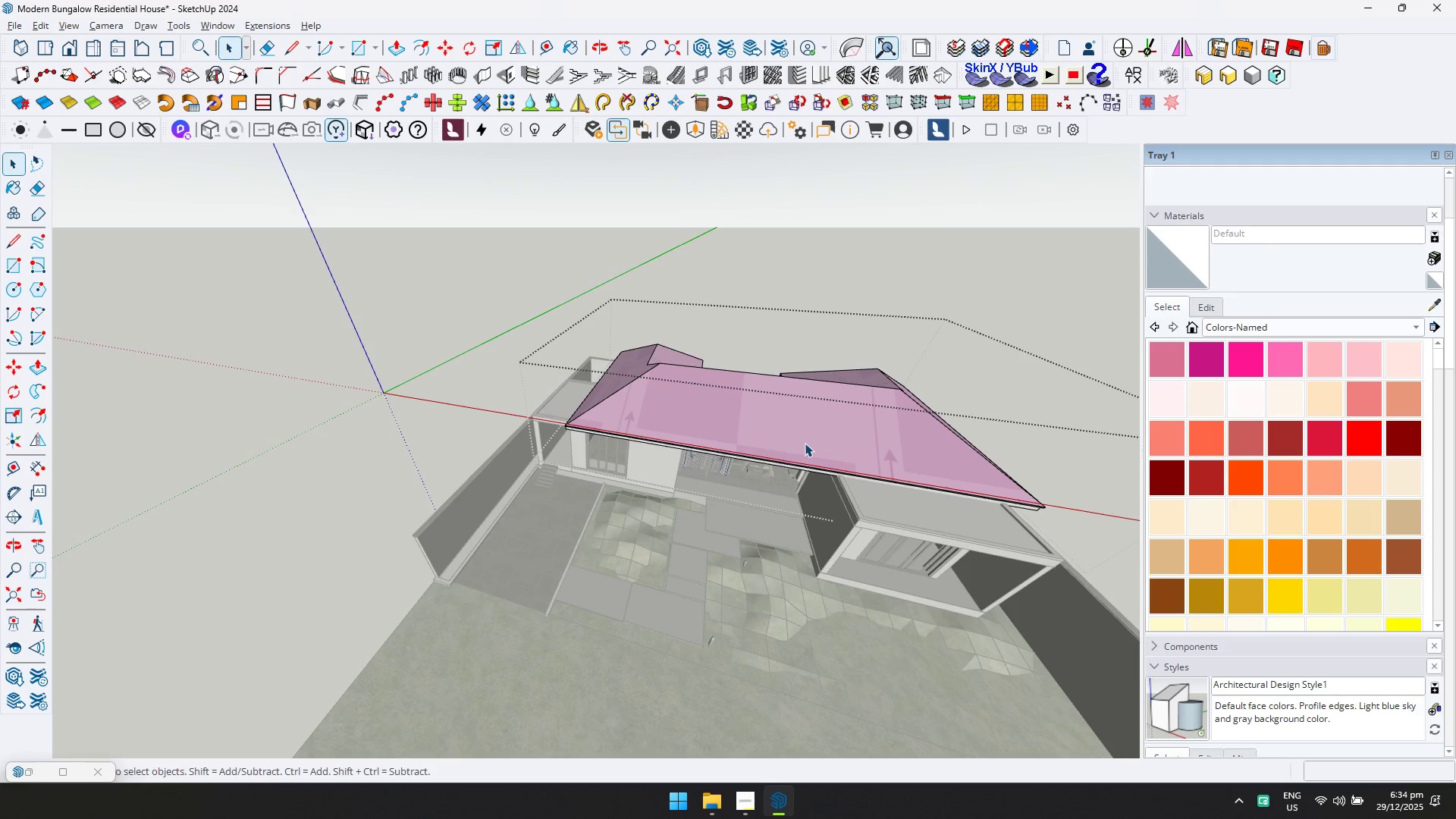 
triple_click([805, 443])
 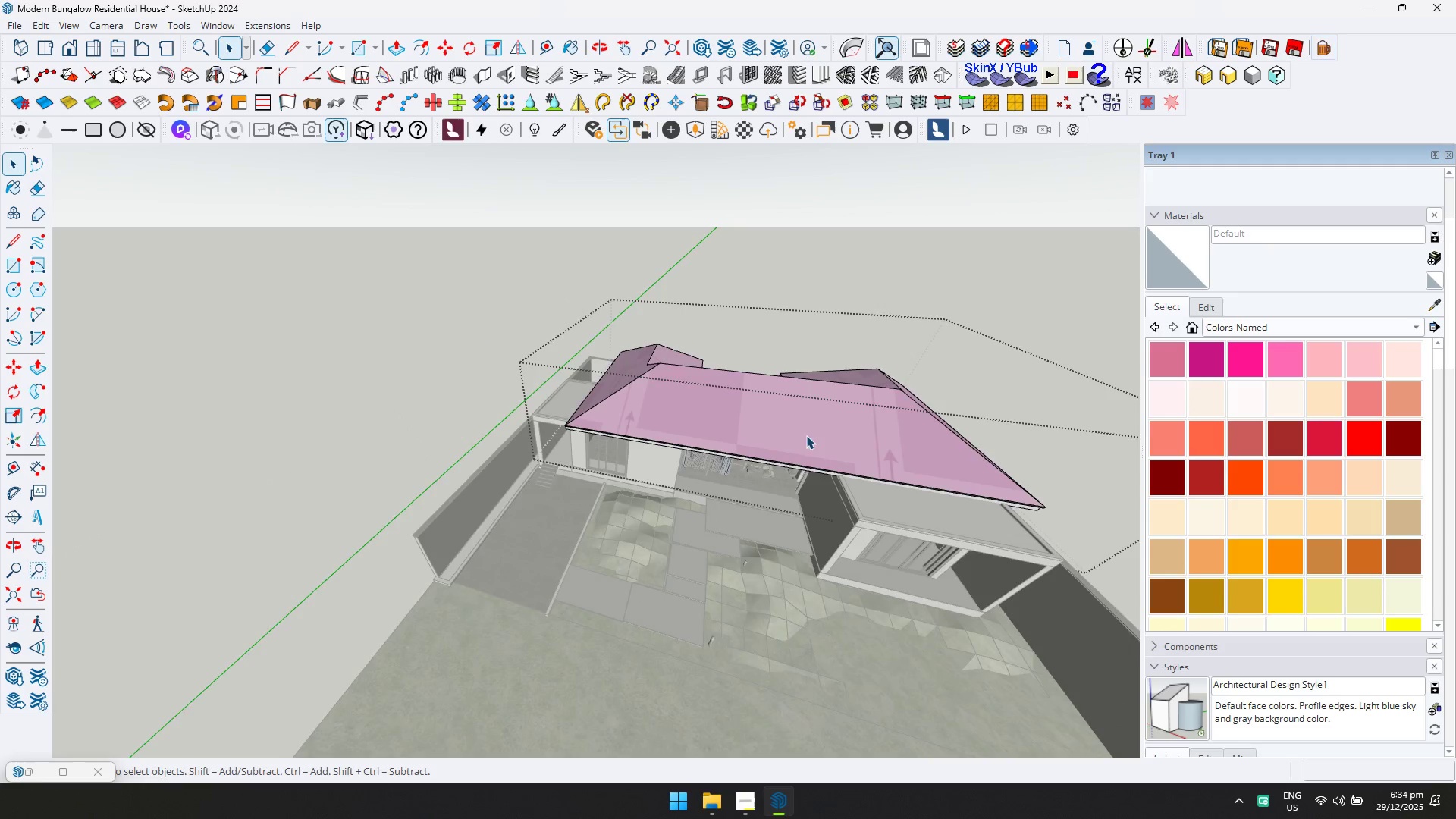 
double_click([811, 426])
 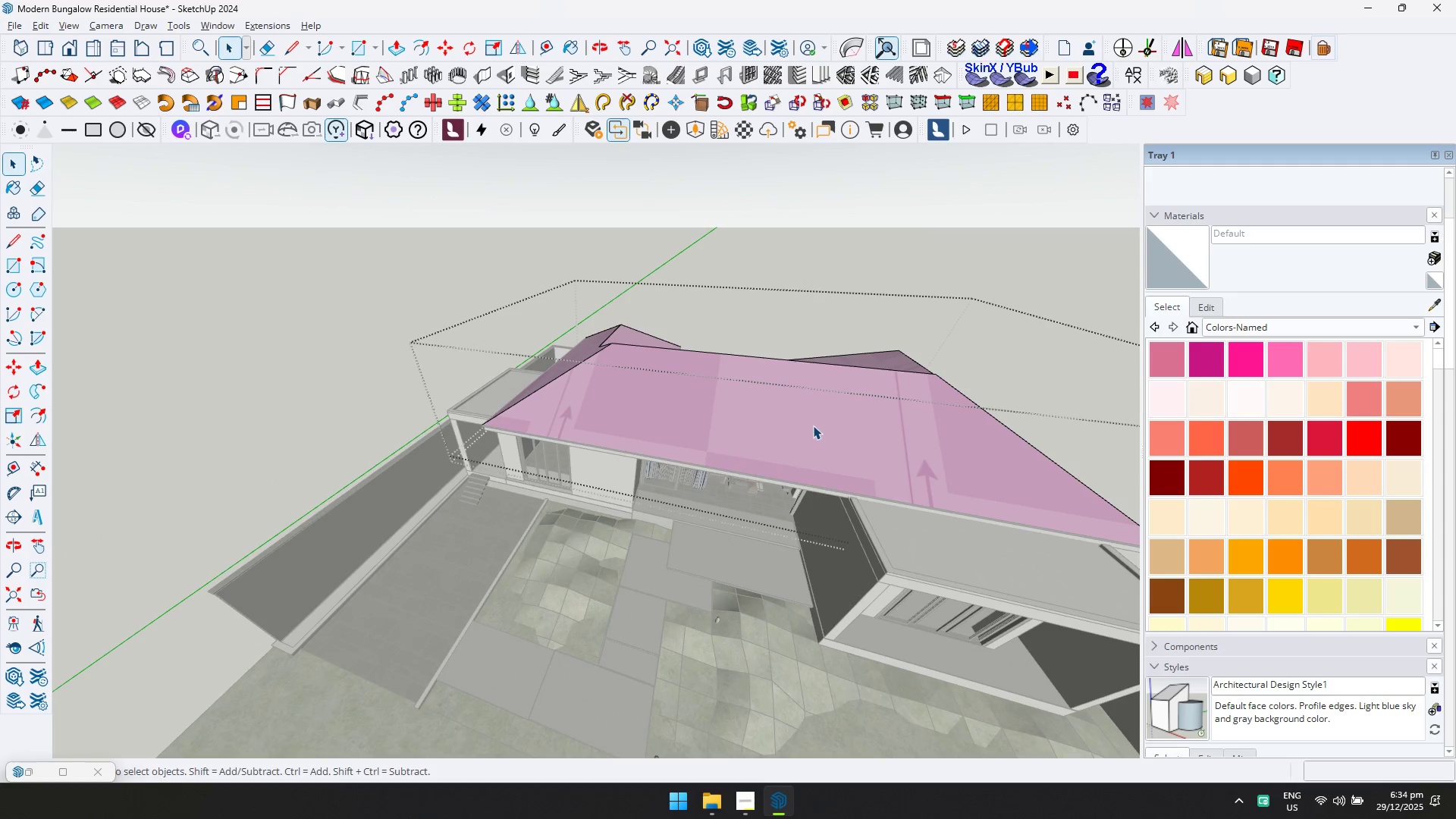 
scroll: coordinate [811, 426], scroll_direction: up, amount: 4.0
 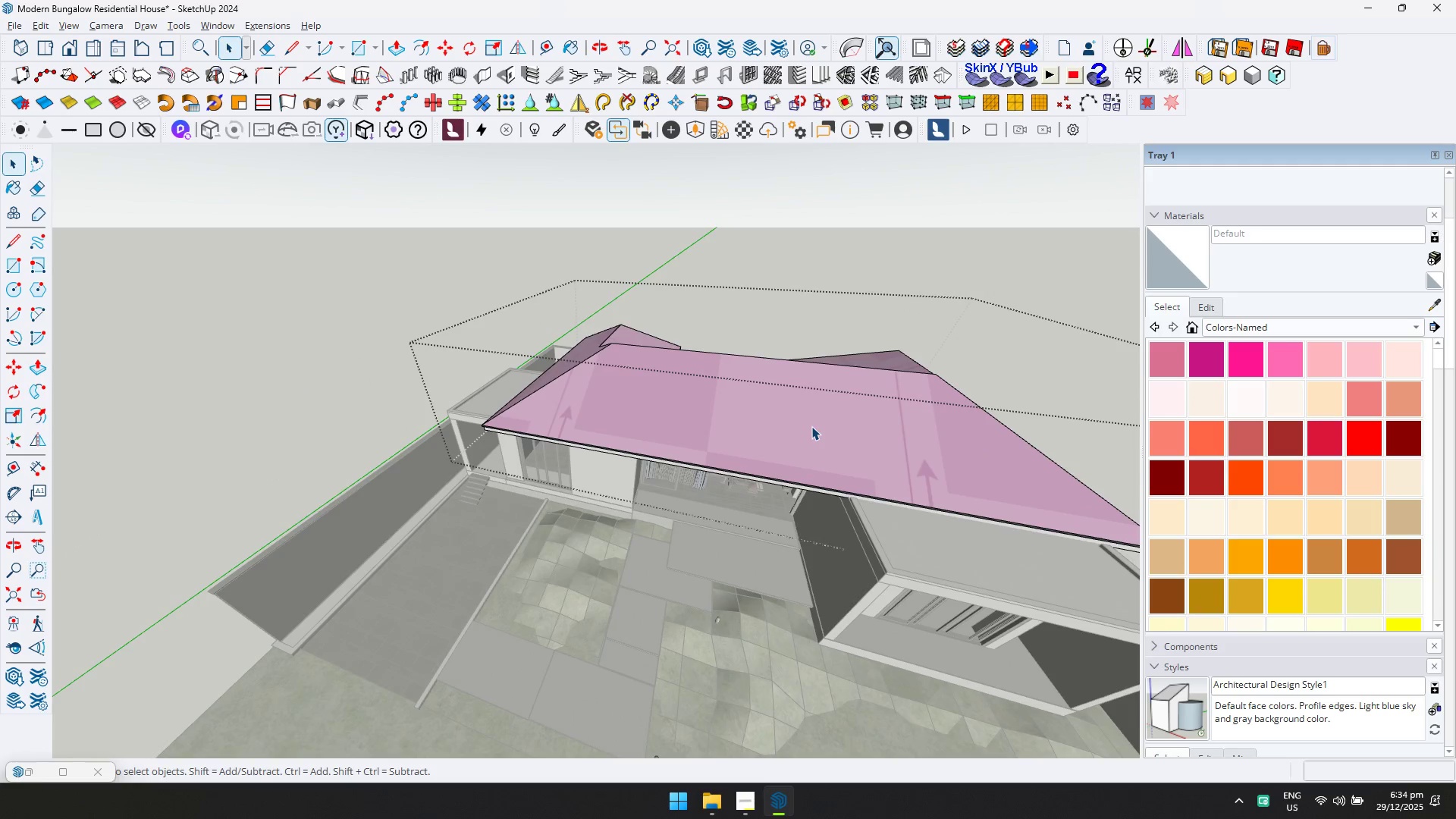 
triple_click([827, 413])
 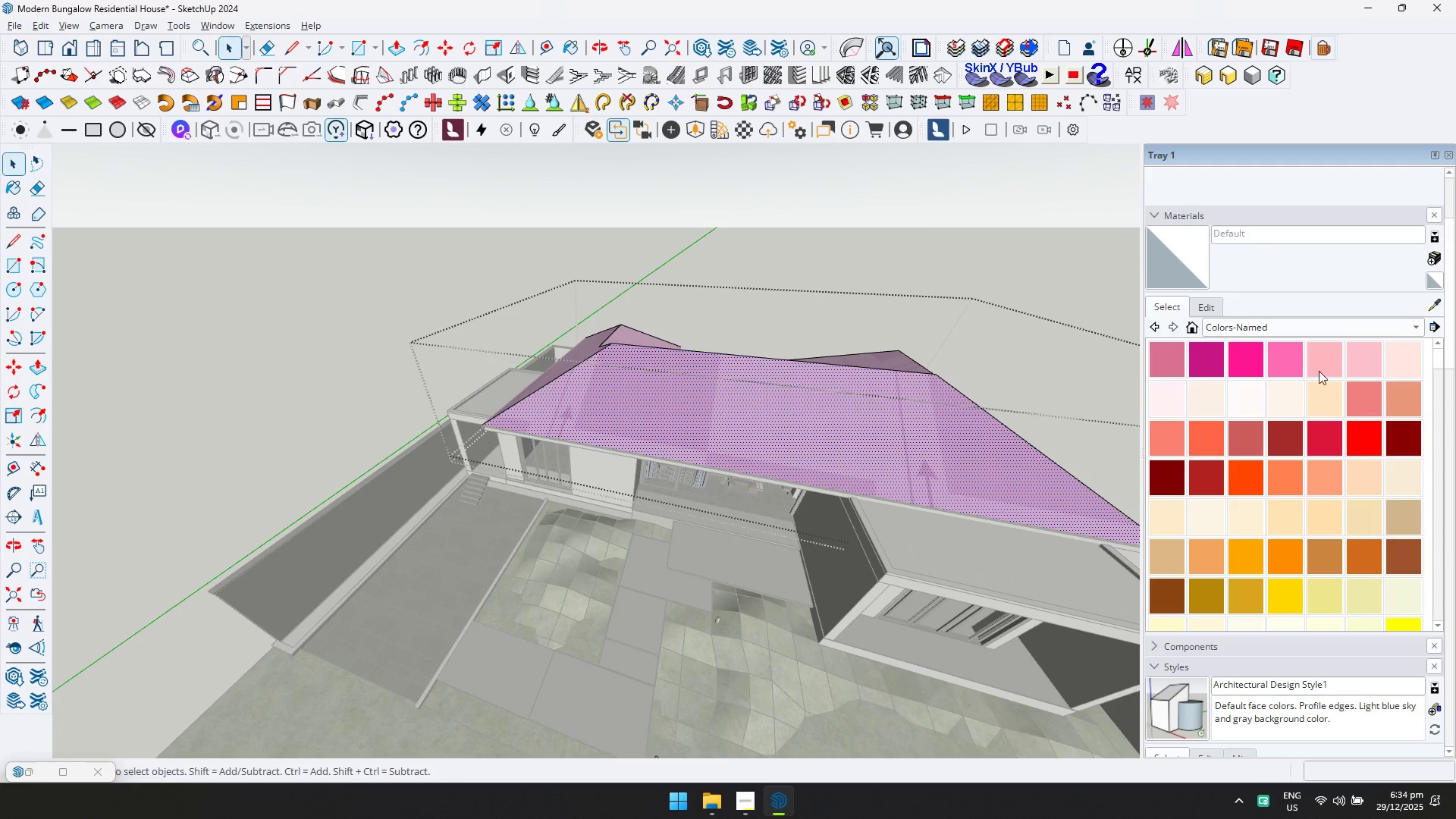 
left_click([1346, 324])
 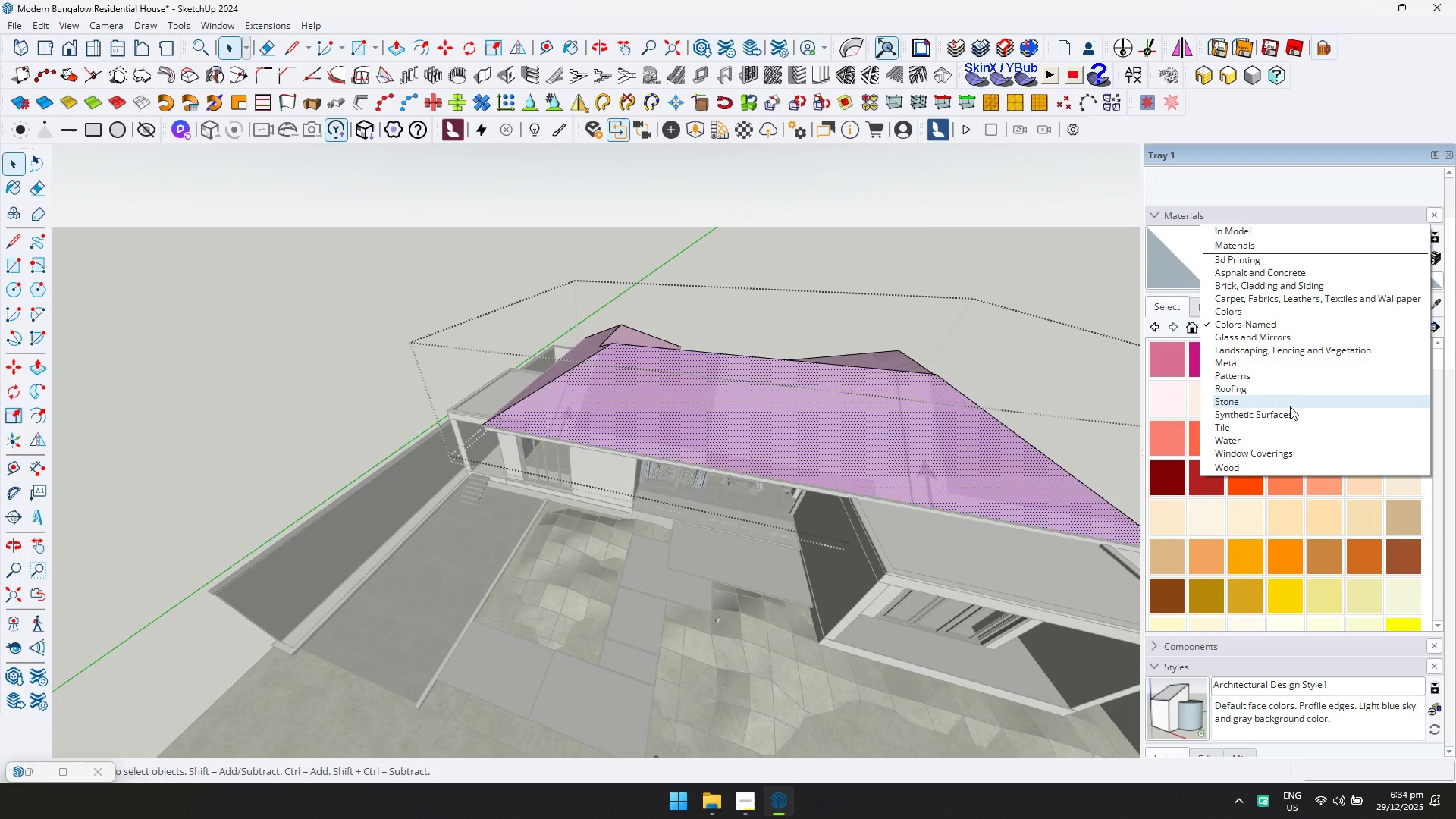 
left_click([1290, 393])
 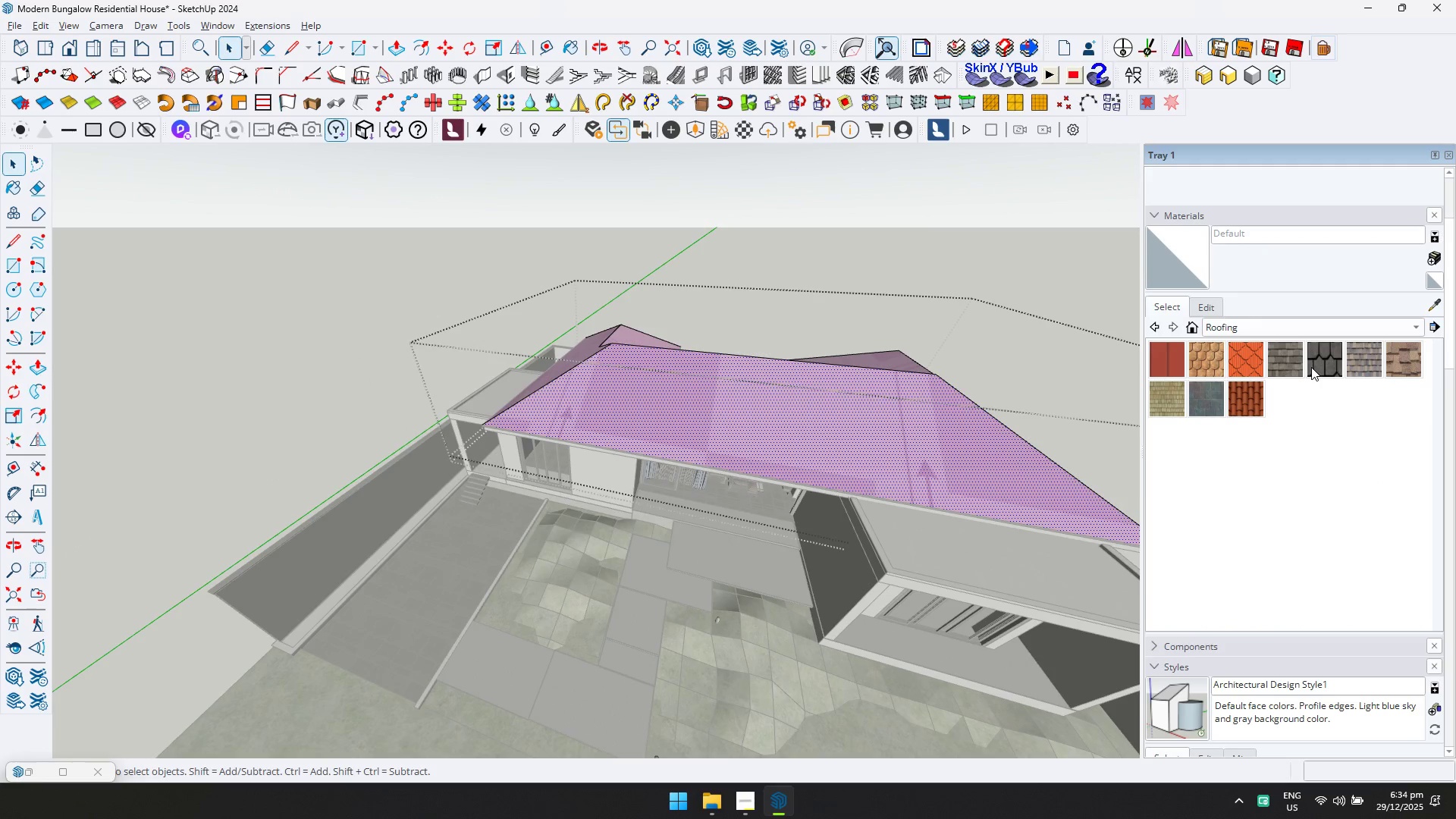 
left_click([1296, 361])
 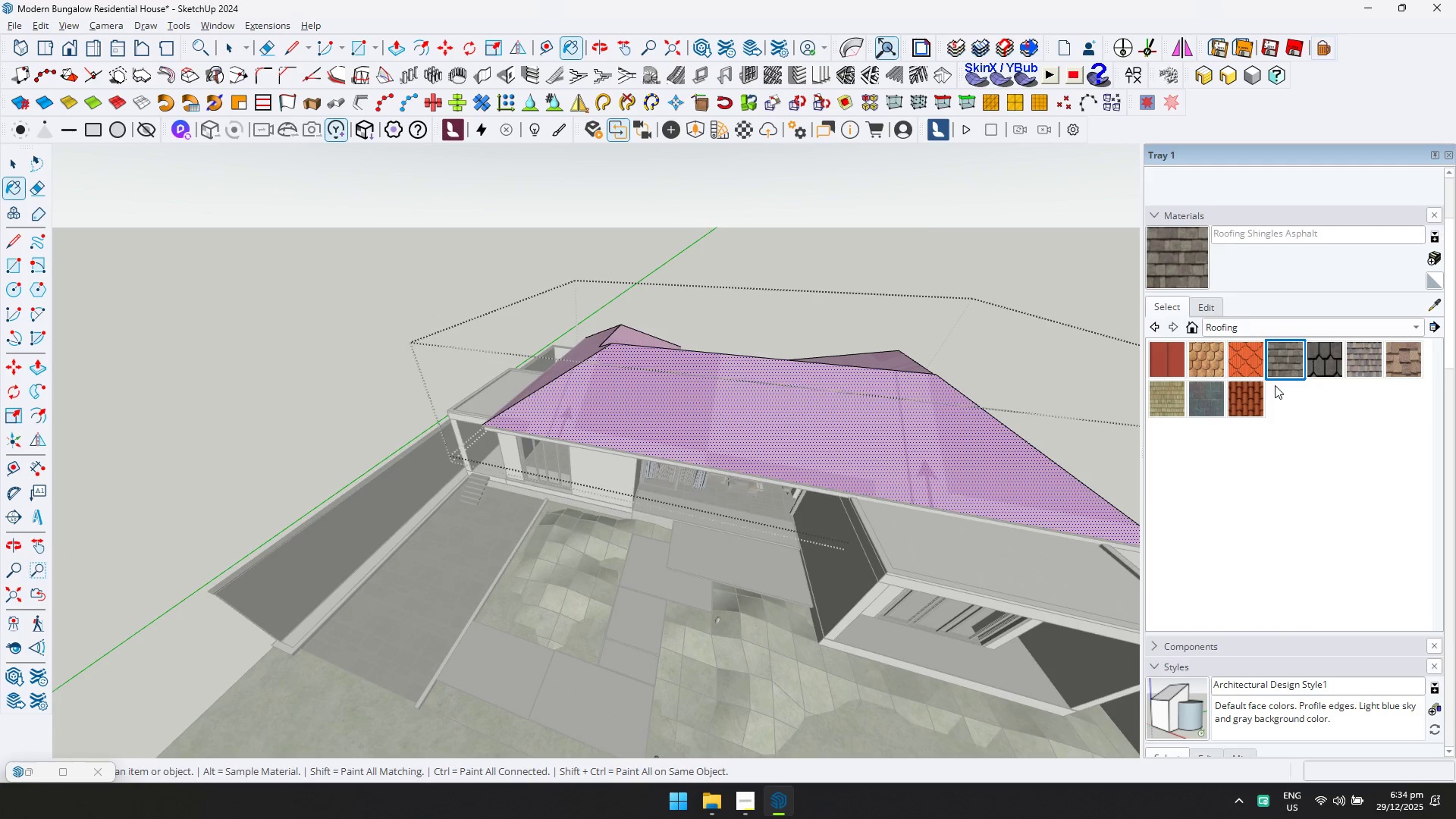 
left_click([1320, 359])
 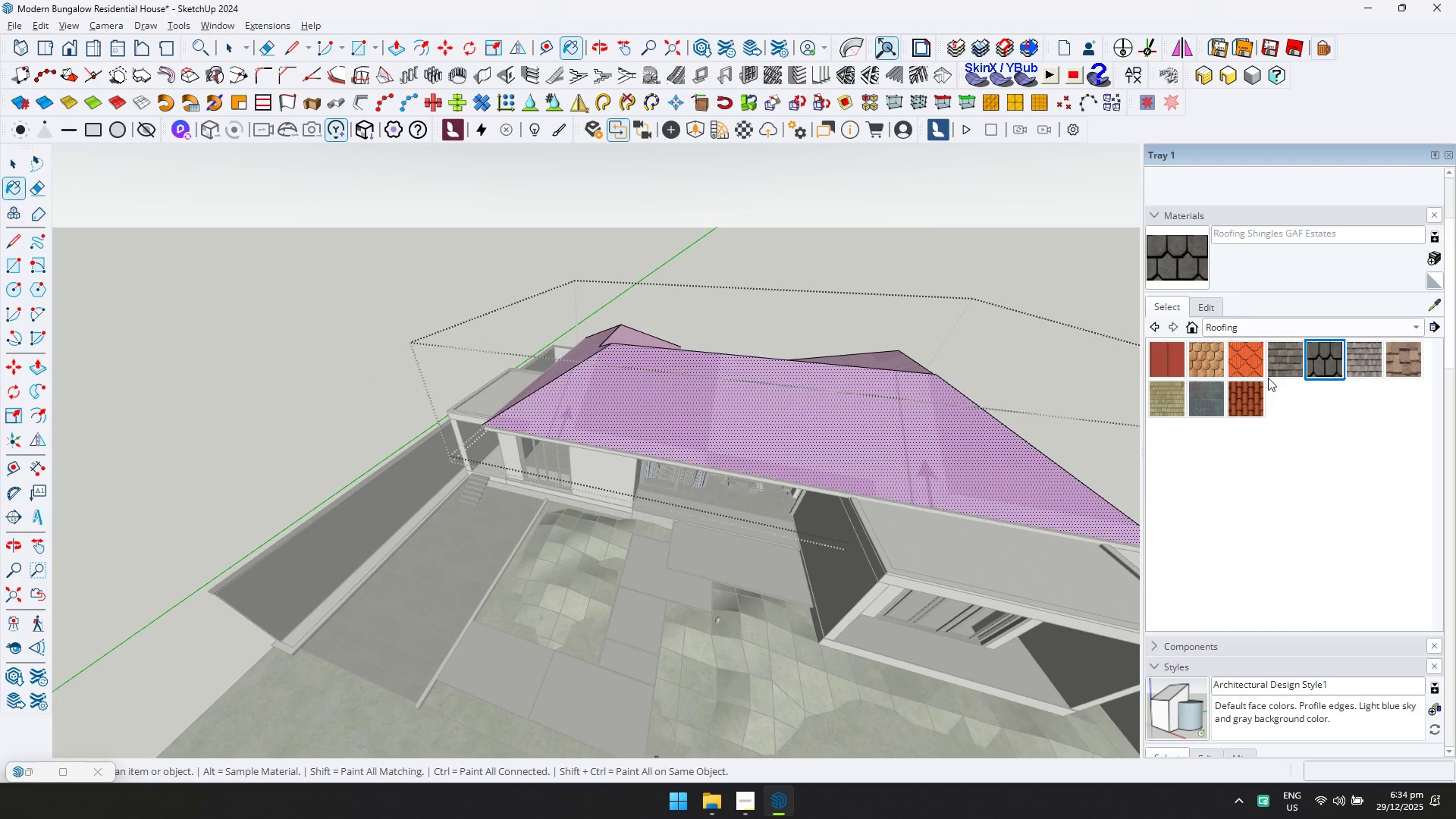 
left_click([818, 440])
 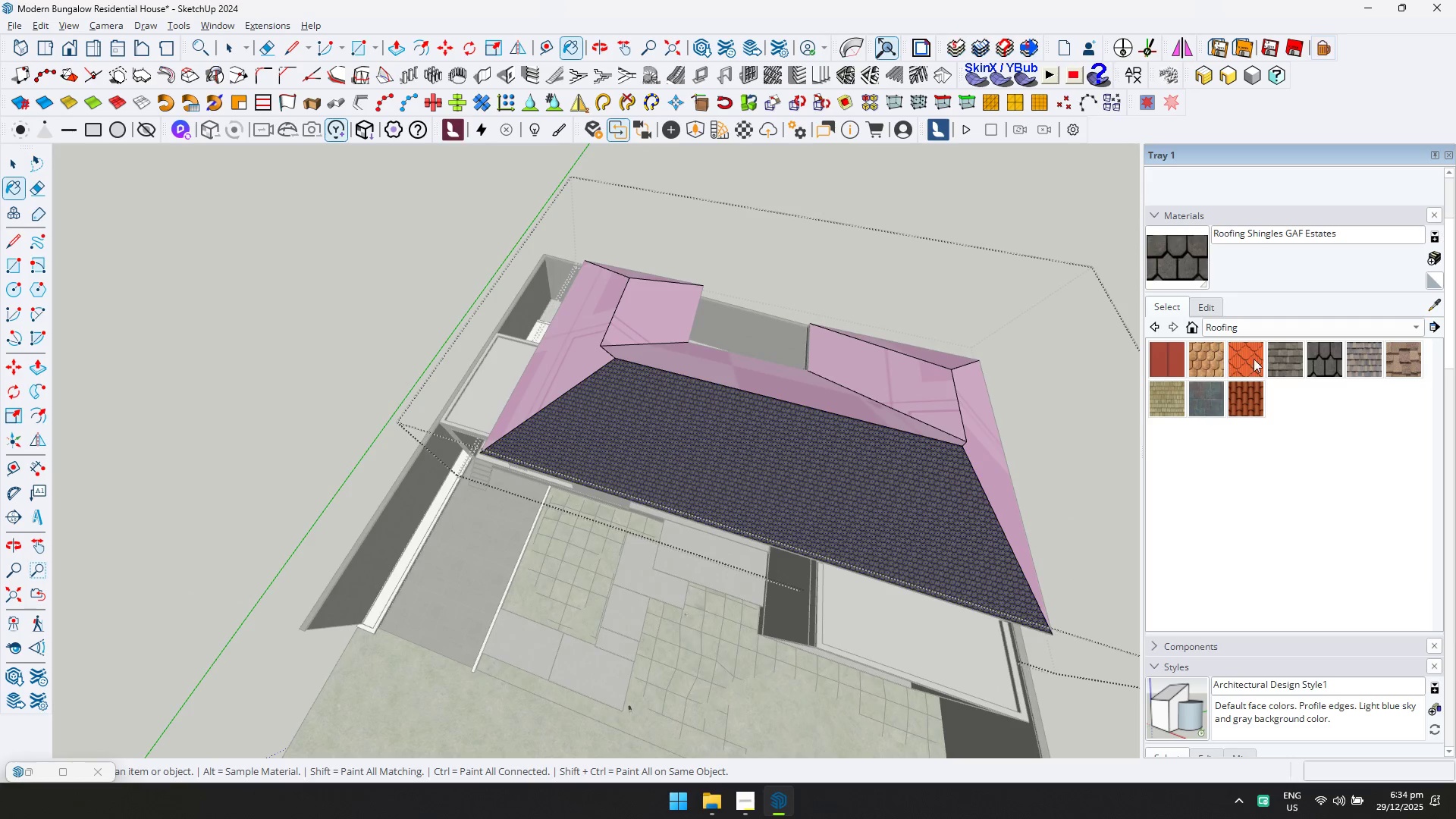 
double_click([803, 510])
 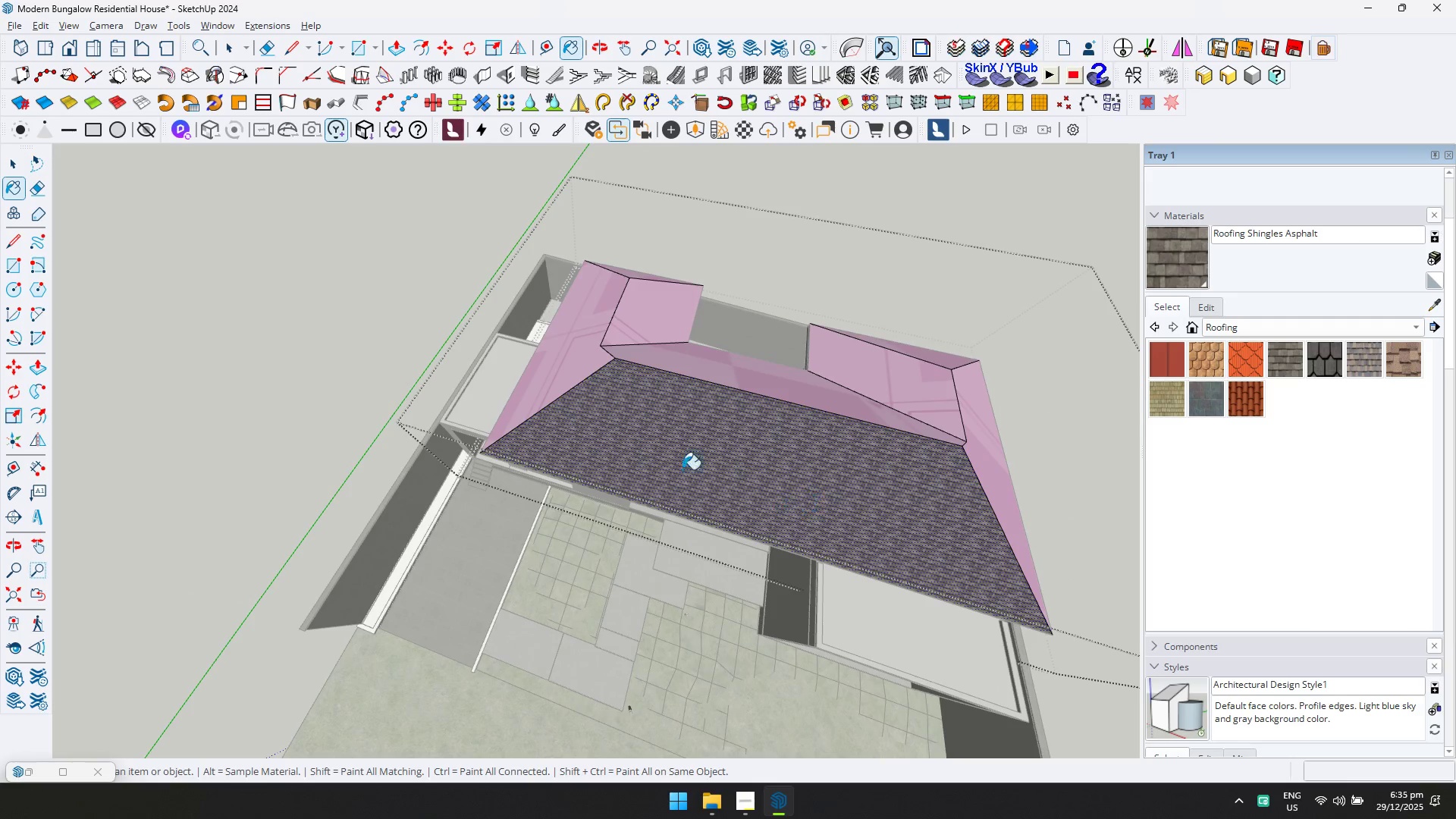 
left_click([1357, 360])
 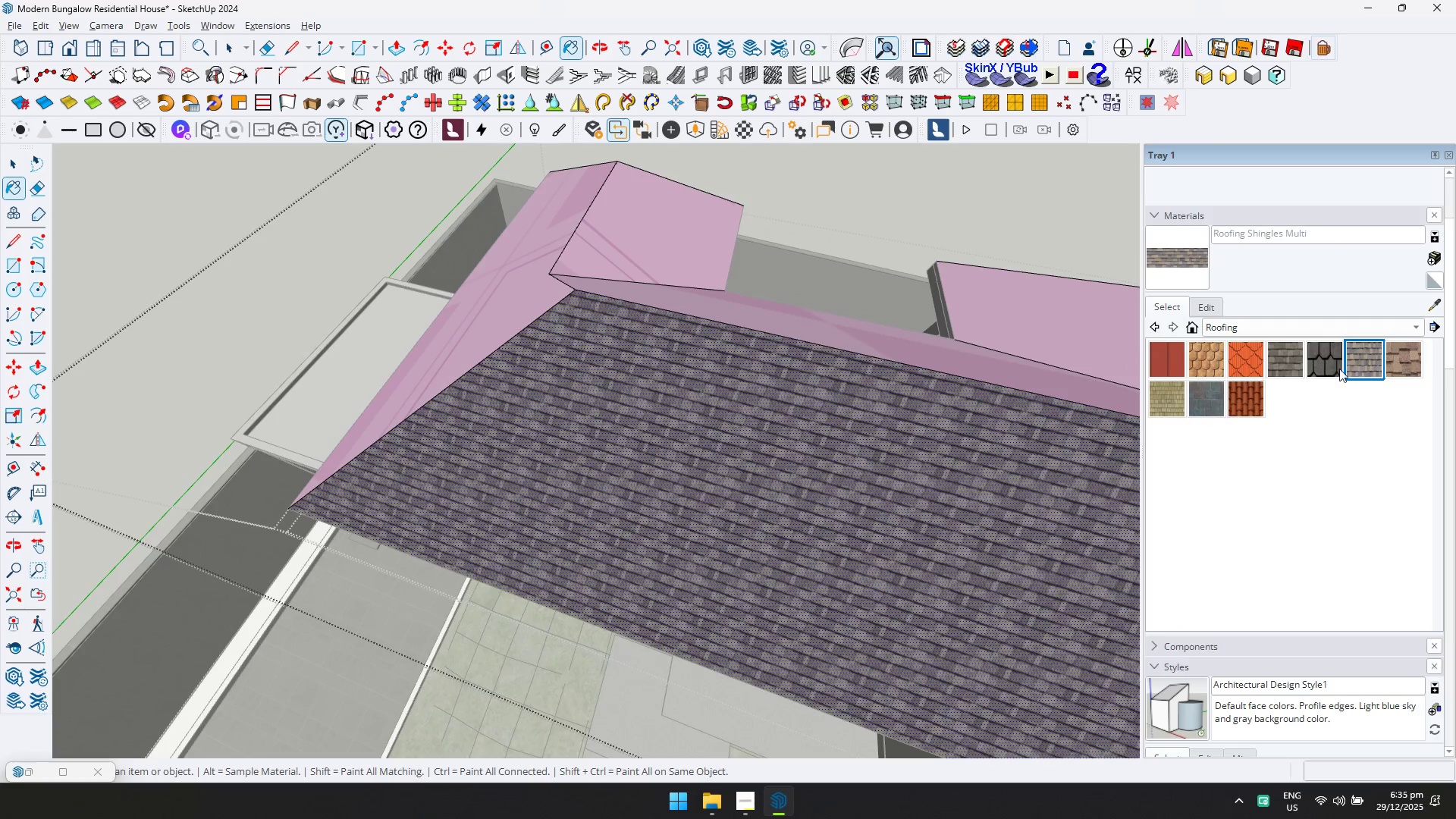 
scroll: coordinate [1301, 403], scroll_direction: up, amount: 17.0
 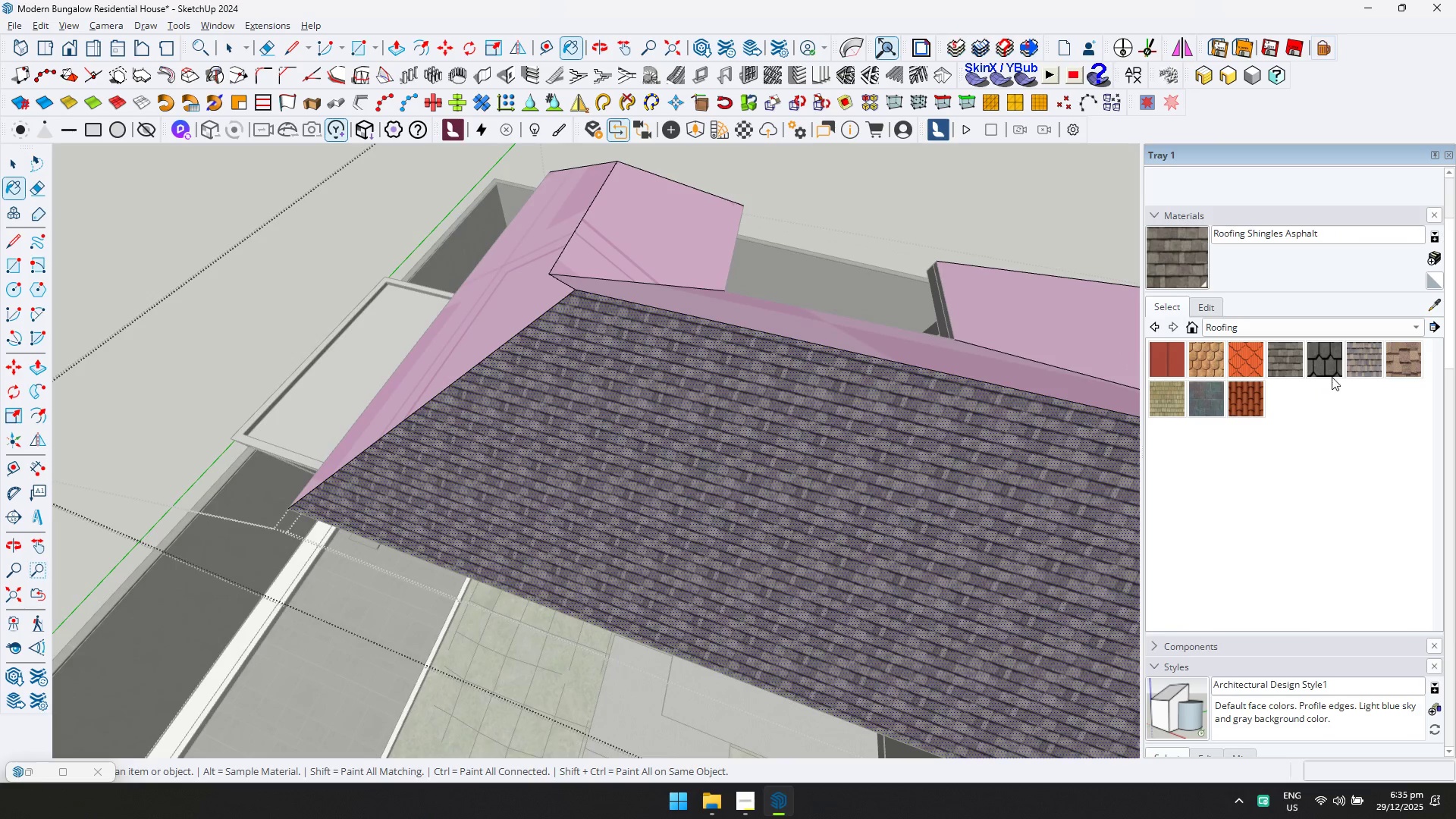 
left_click([1319, 367])
 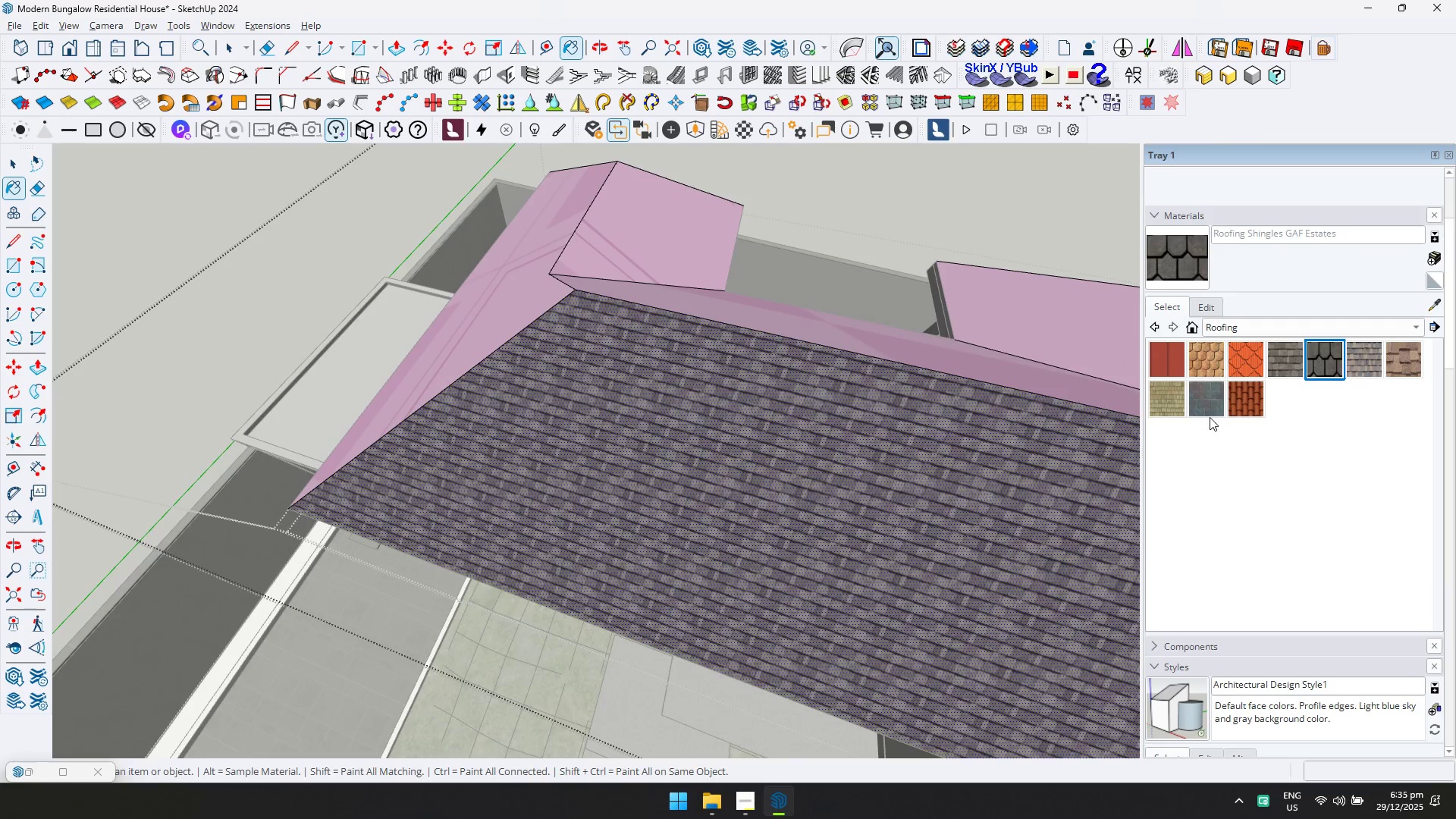 
left_click_drag(start_coordinate=[953, 453], to_coordinate=[940, 453])
 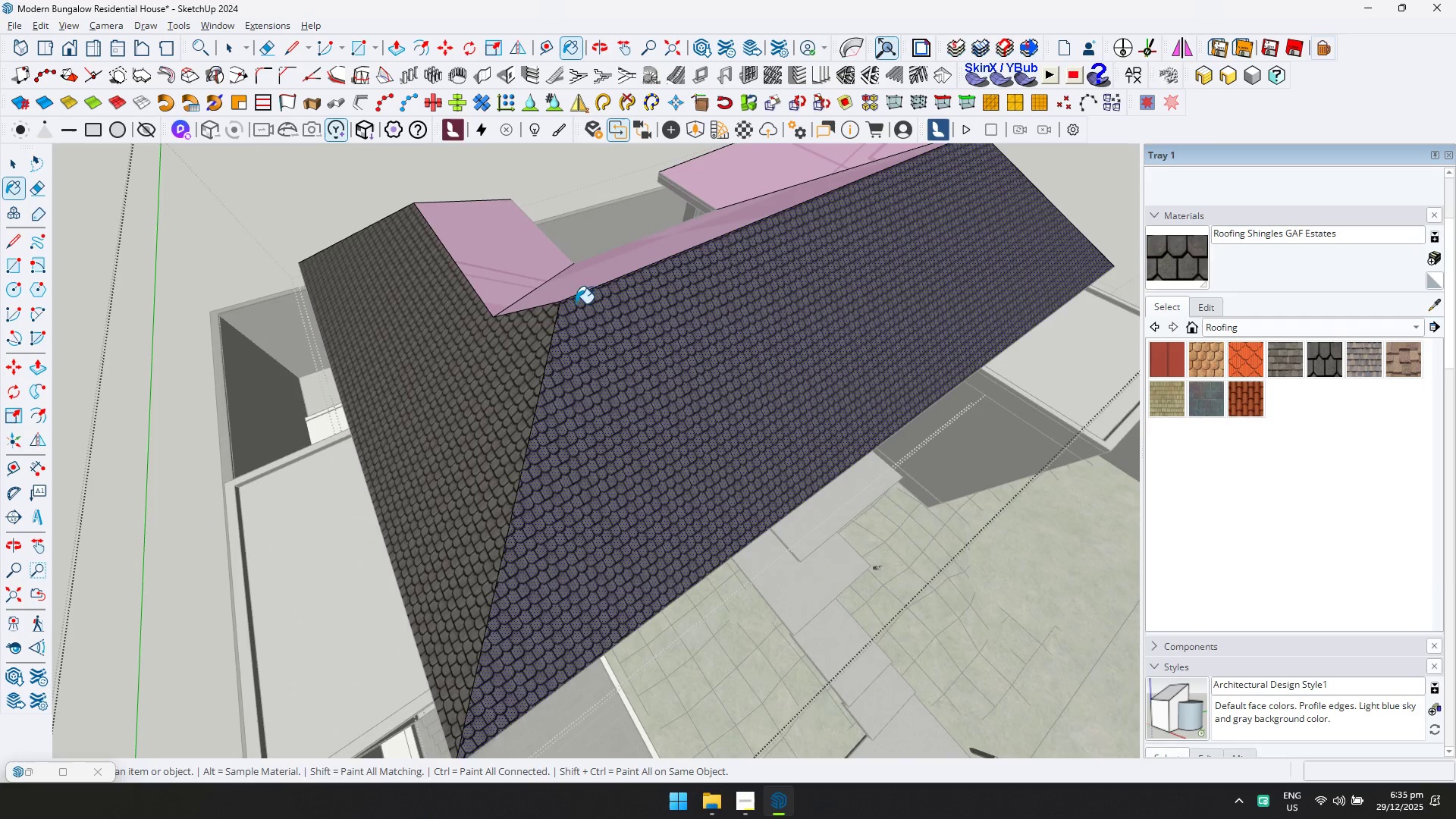 
double_click([521, 282])
 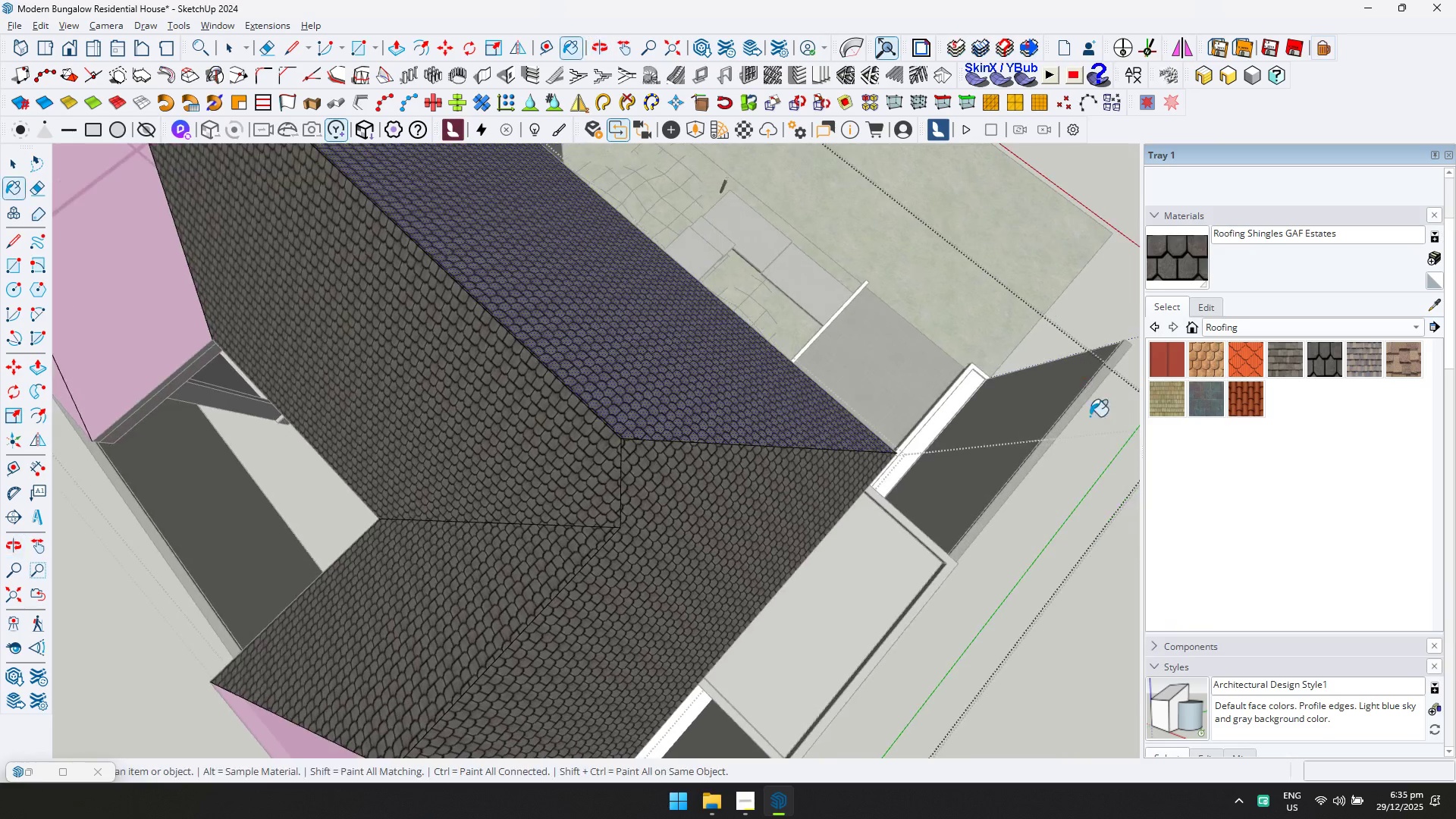 
key(Shift+ShiftLeft)
 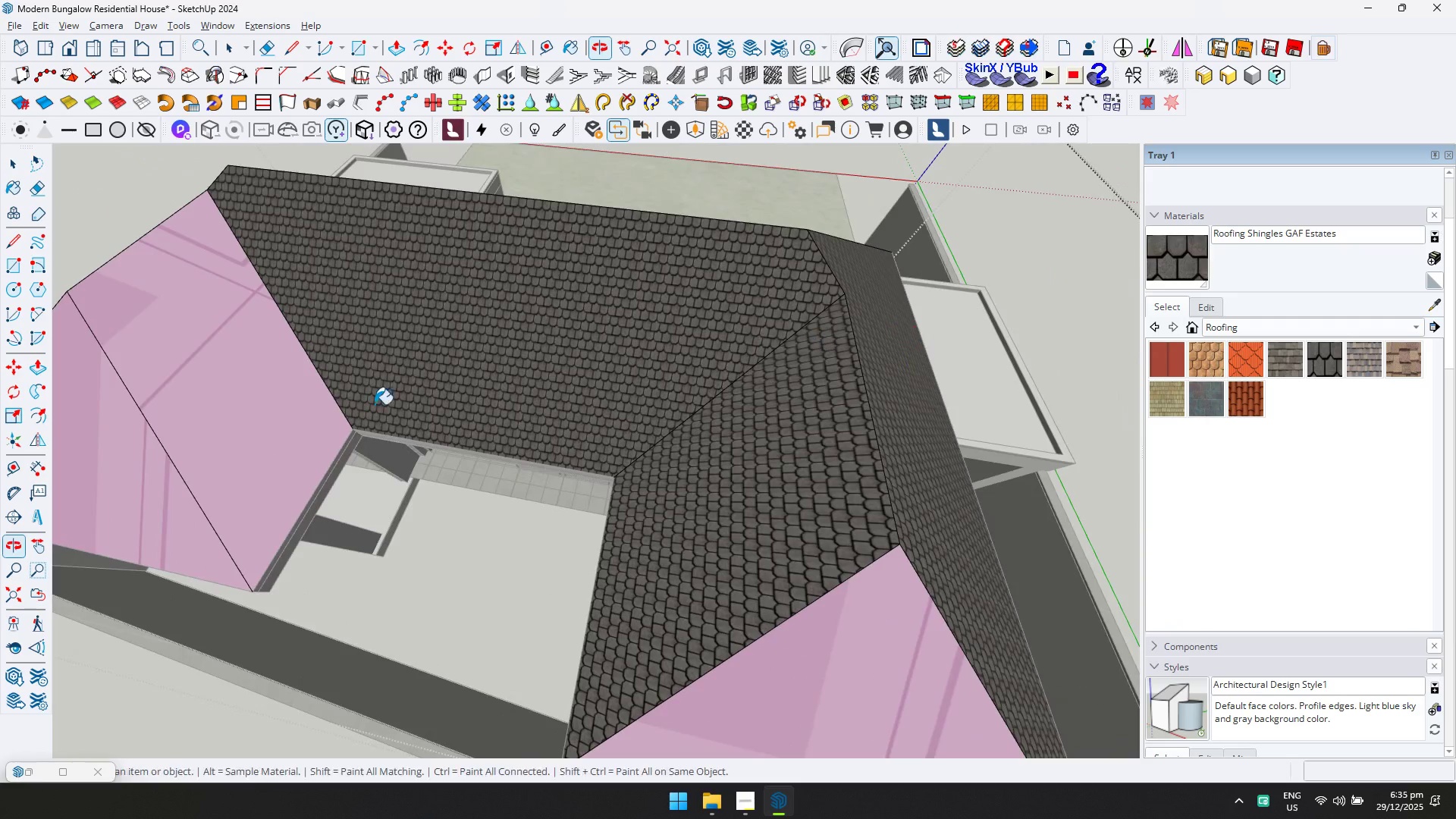 
left_click([266, 428])
 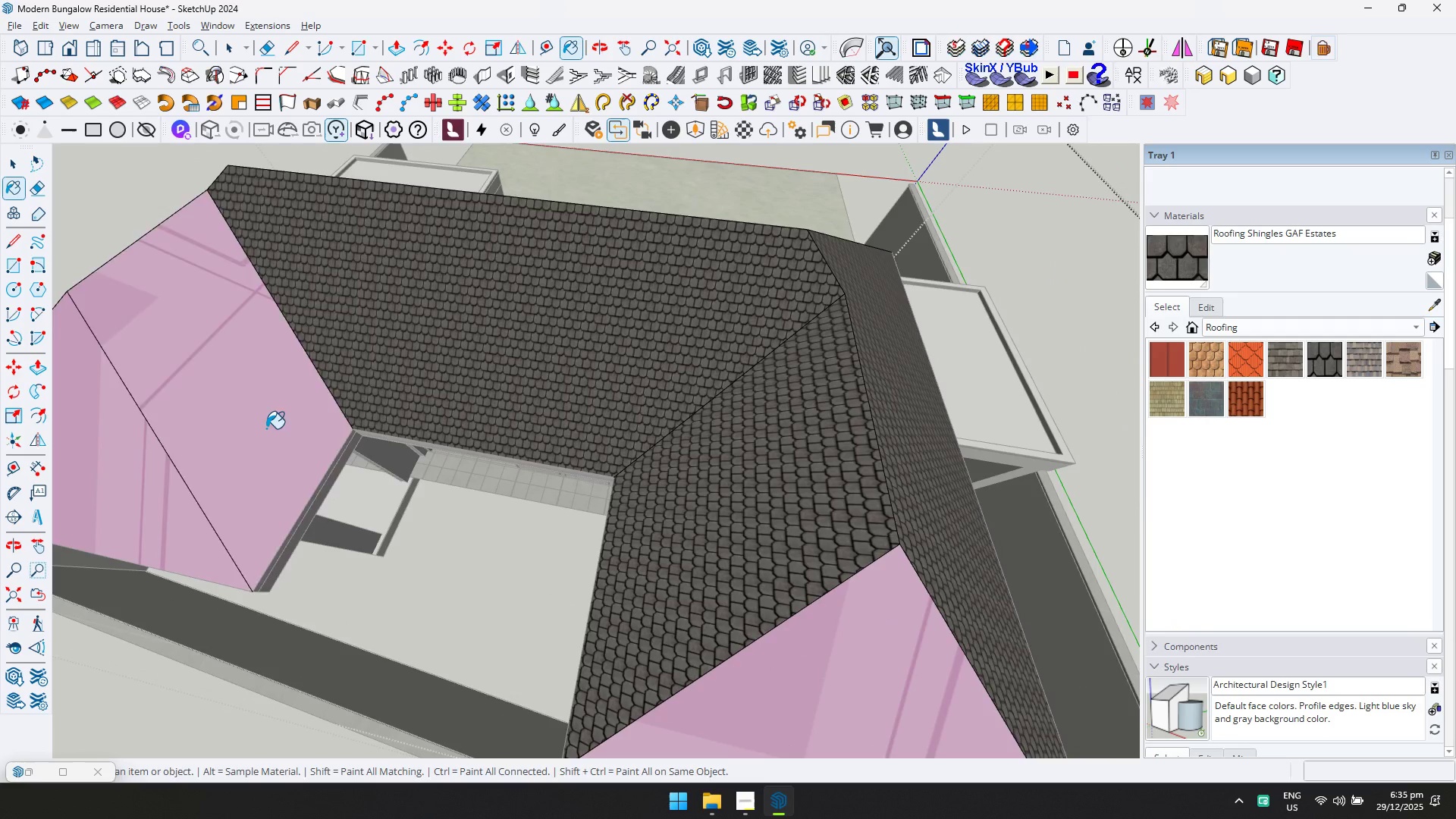 
key(Shift+ShiftLeft)
 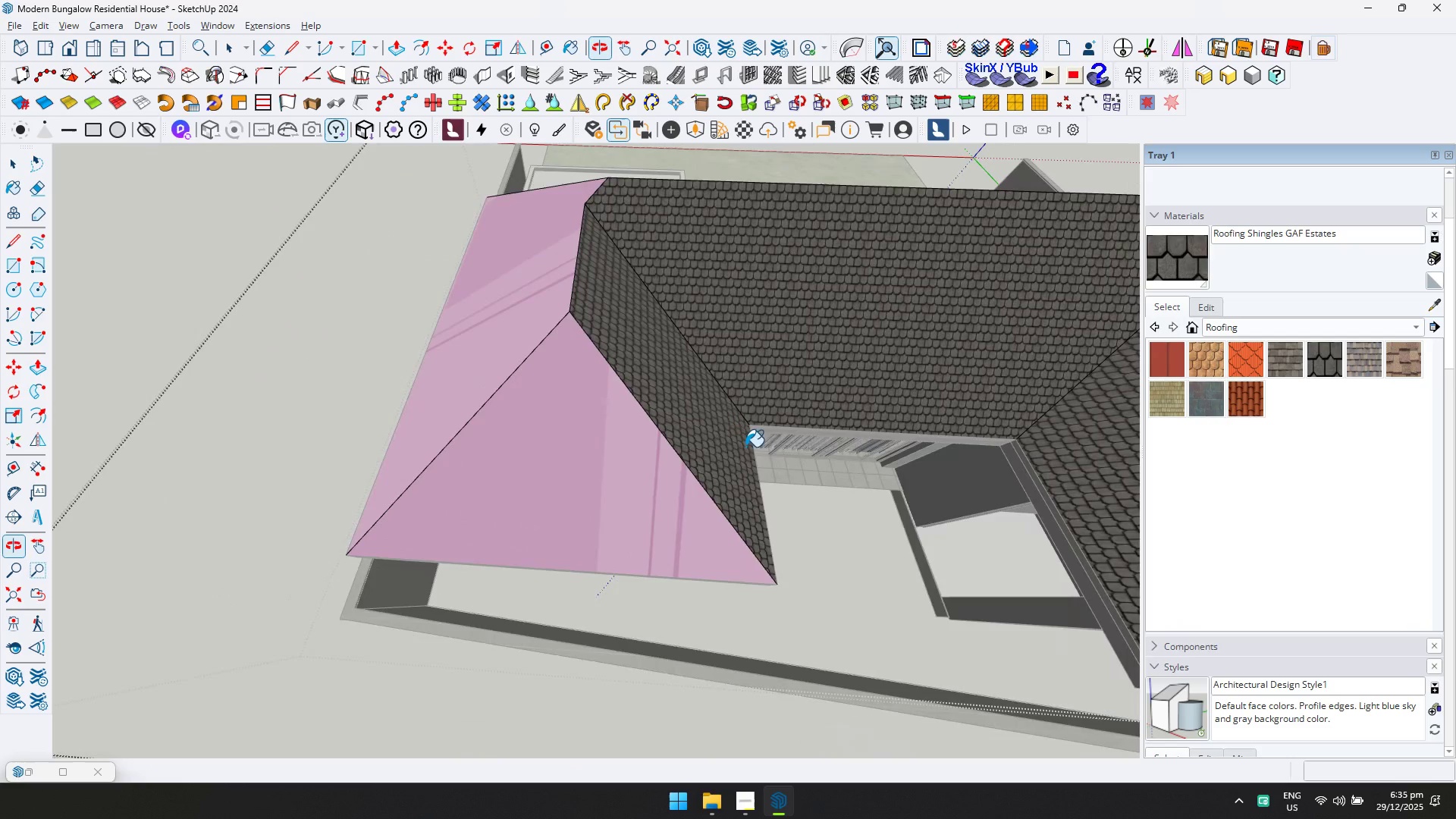 
left_click([598, 454])
 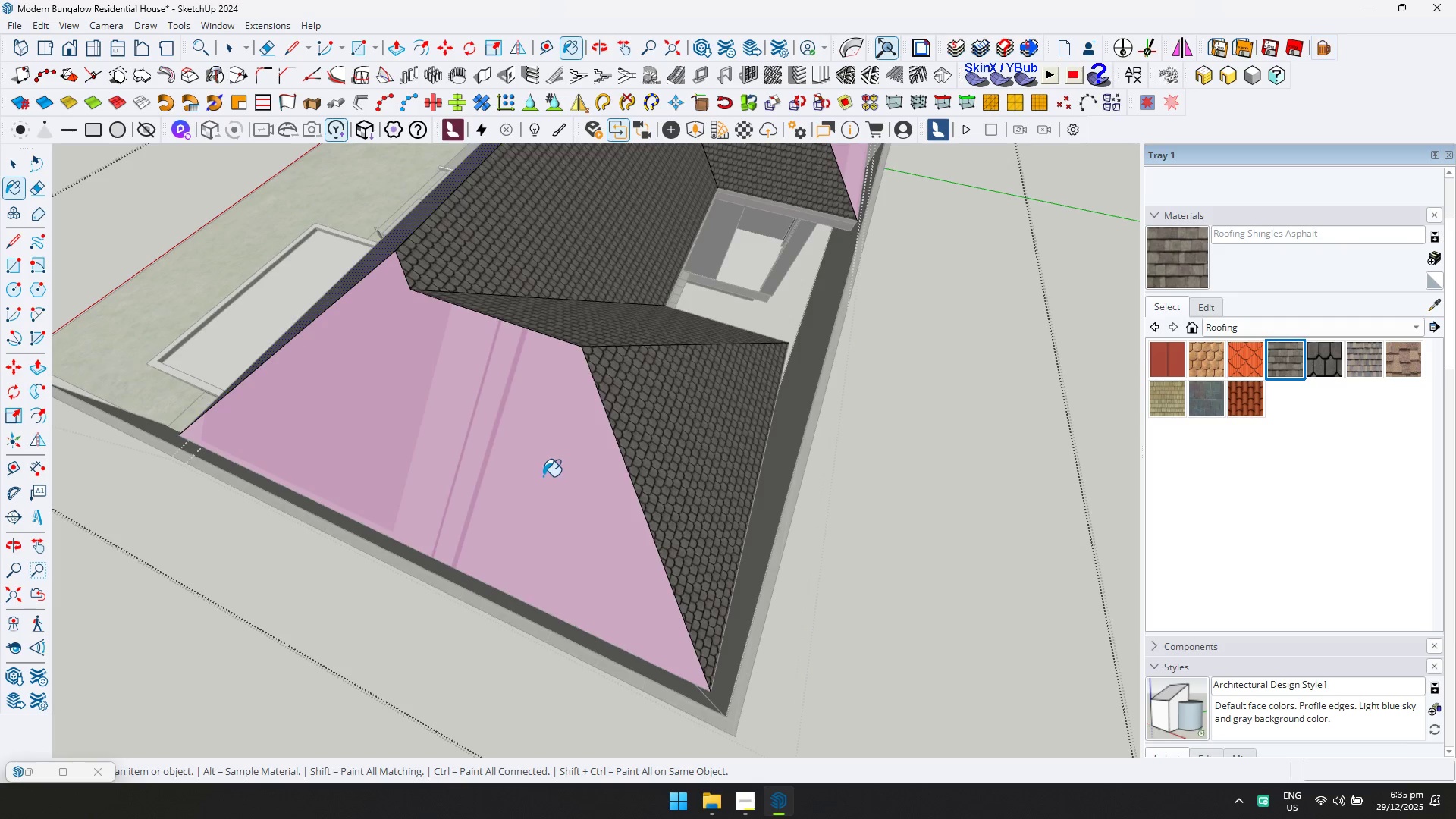 
double_click([647, 427])
 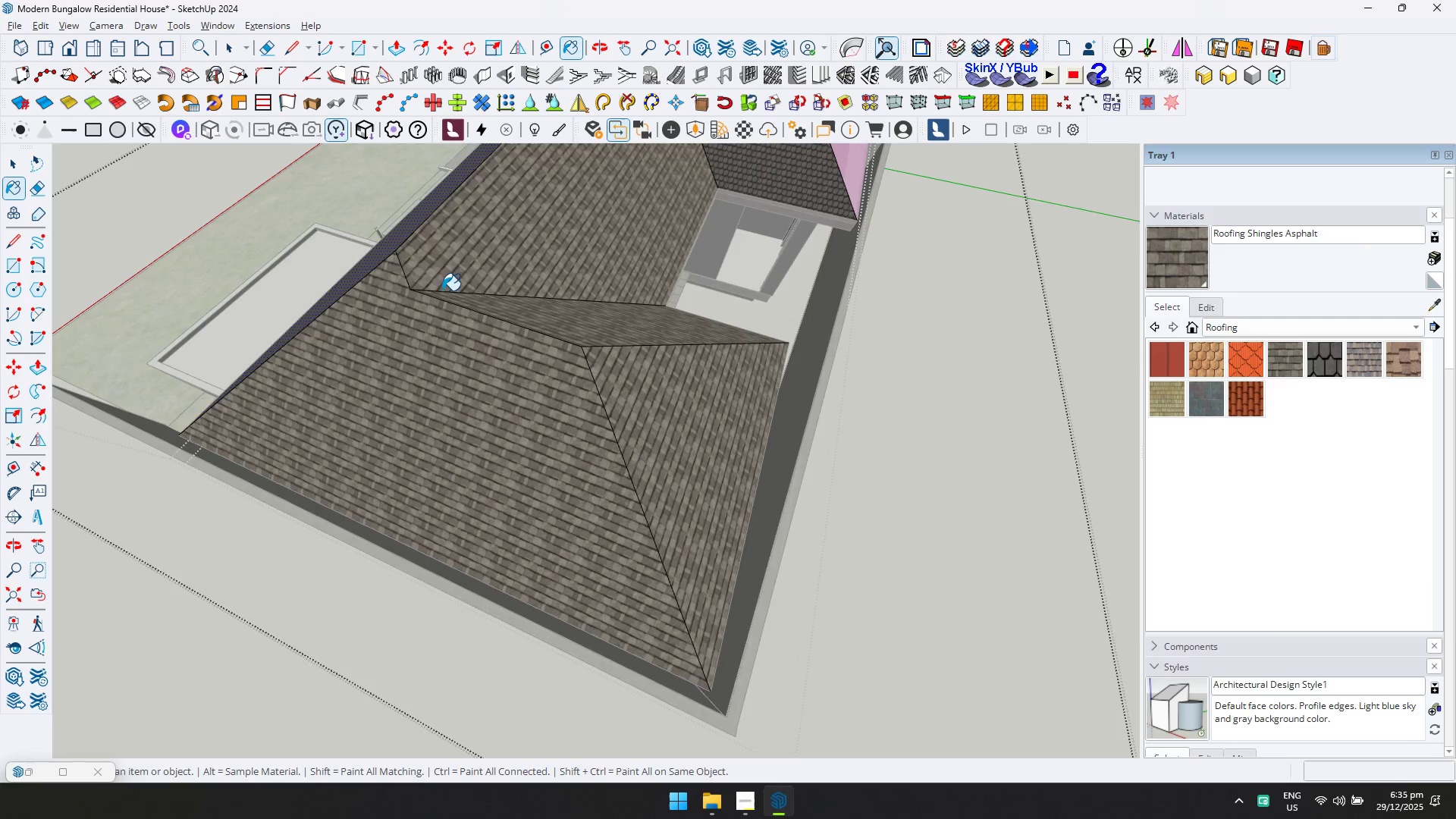 
left_click([256, 516])
 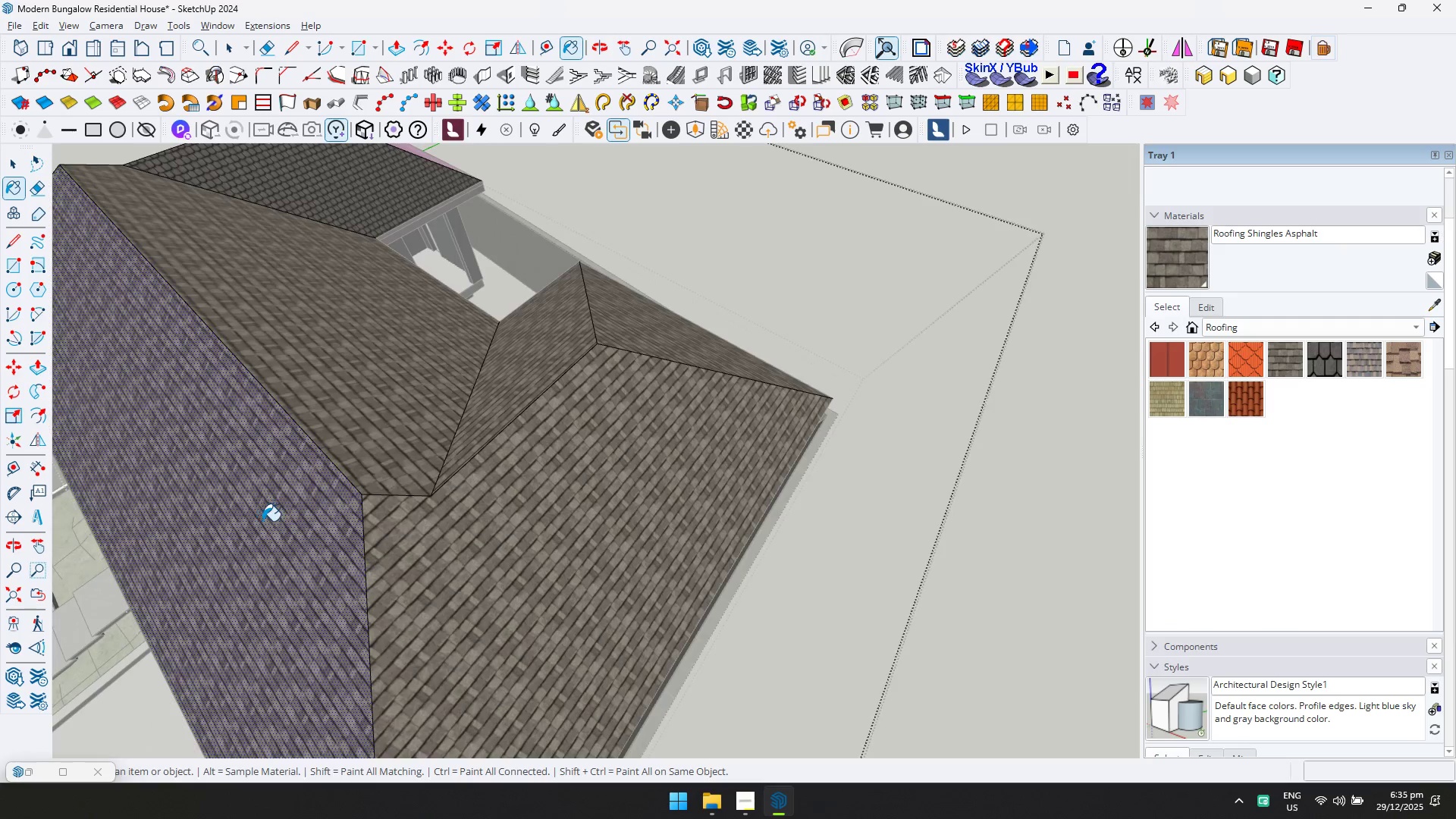 
scroll: coordinate [278, 528], scroll_direction: down, amount: 7.0
 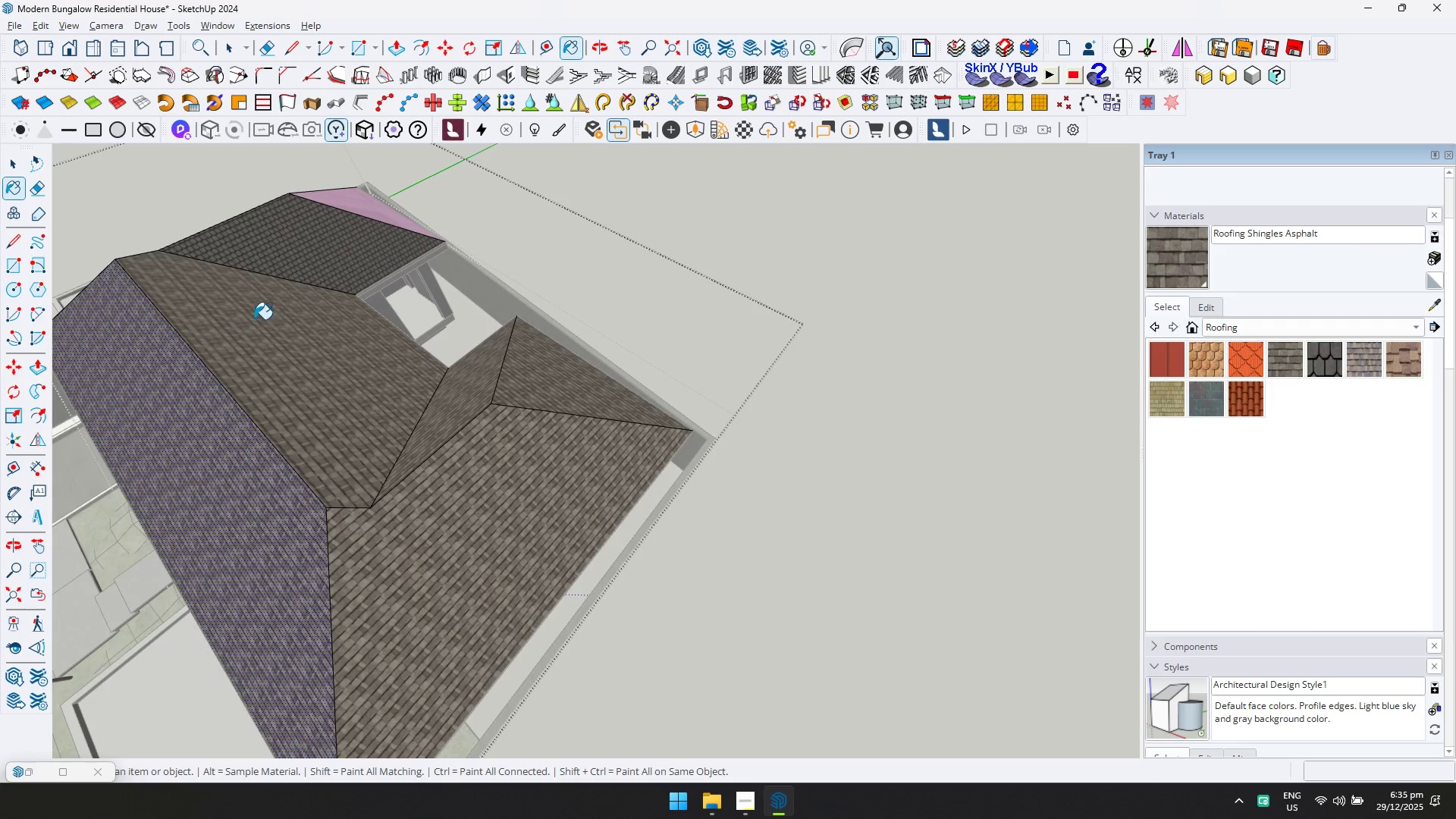 
left_click([275, 262])
 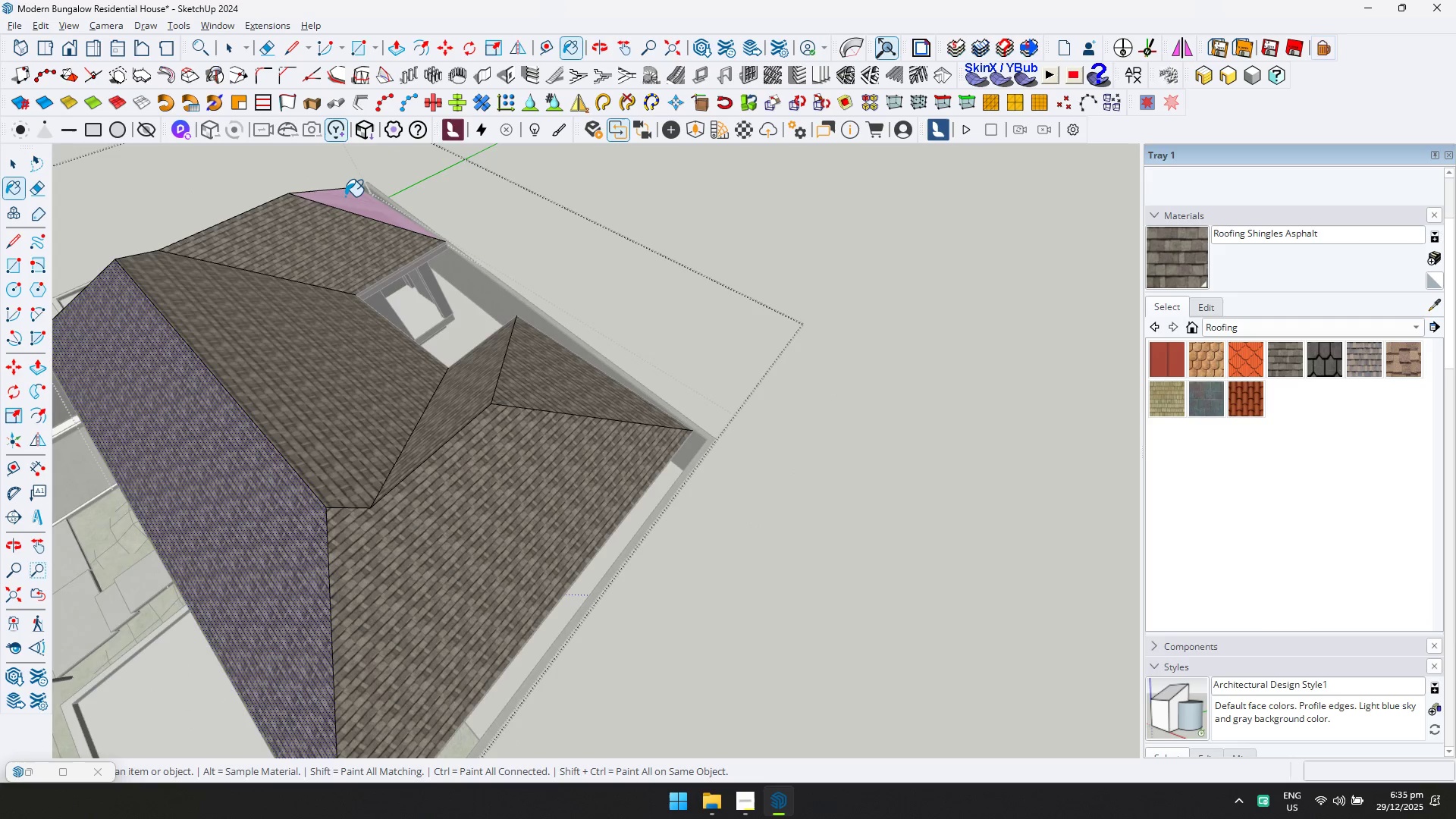 
left_click([347, 196])
 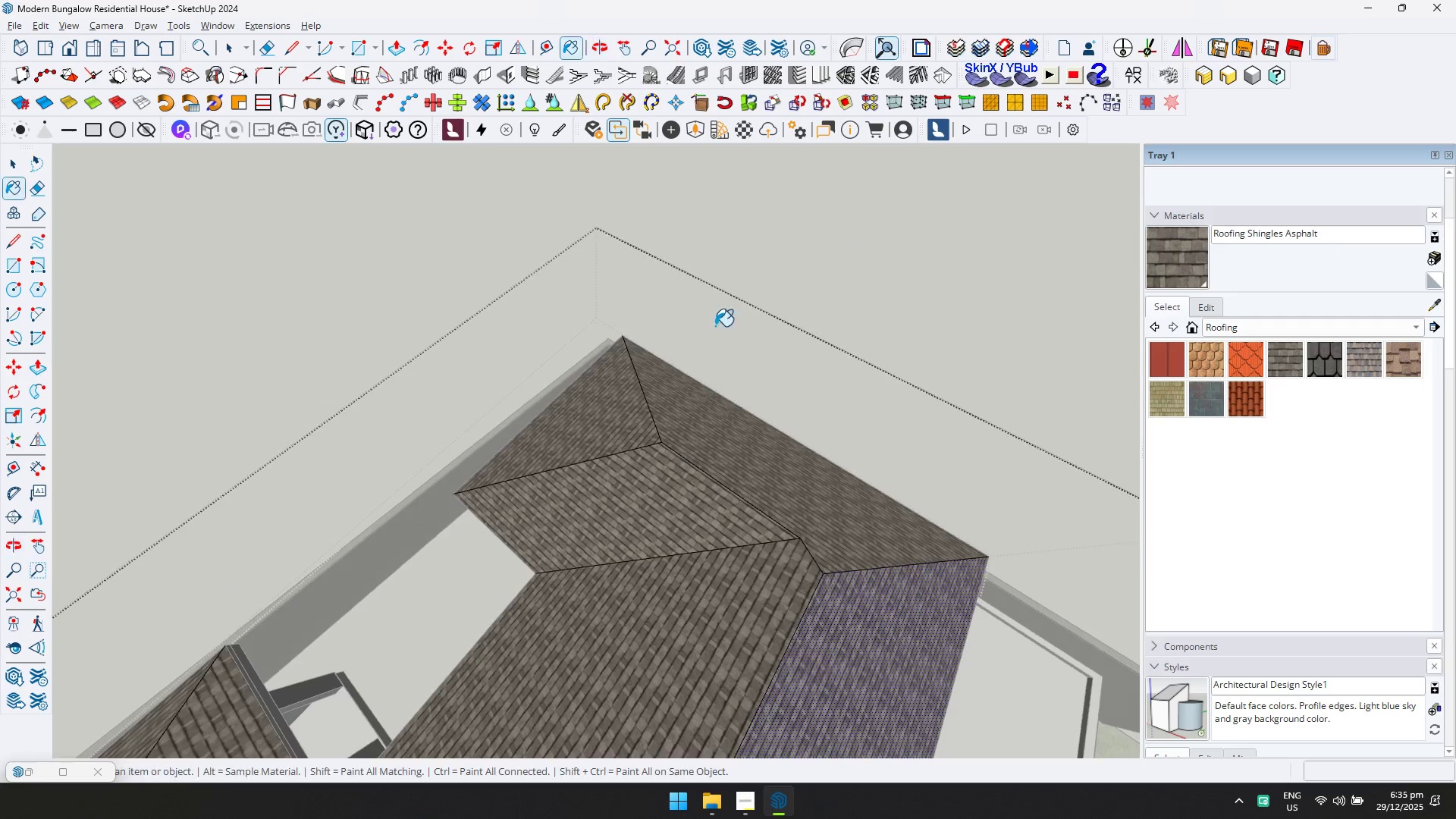 
scroll: coordinate [454, 624], scroll_direction: down, amount: 6.0
 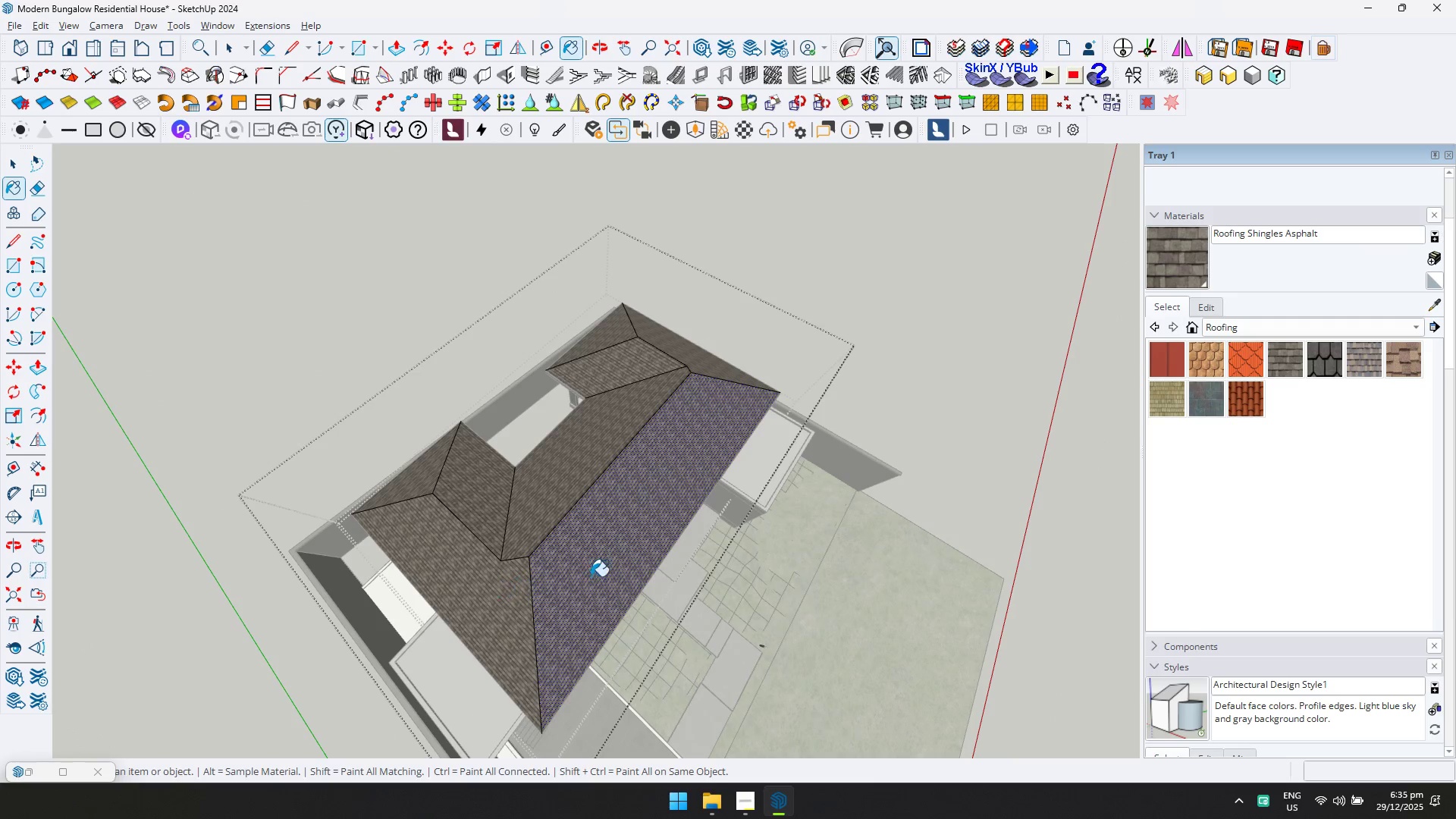 
key(Space)
 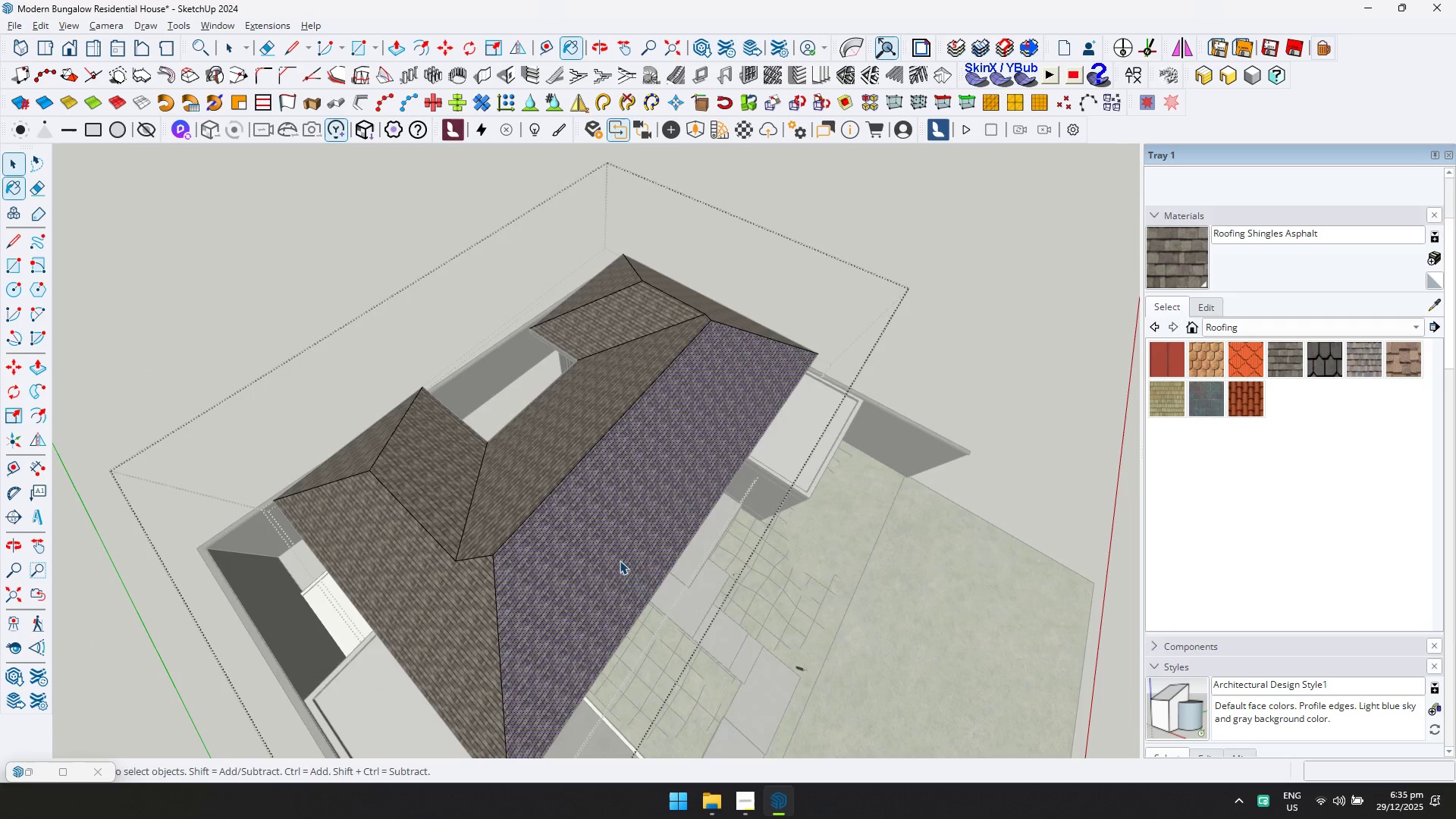 
key(Escape)
 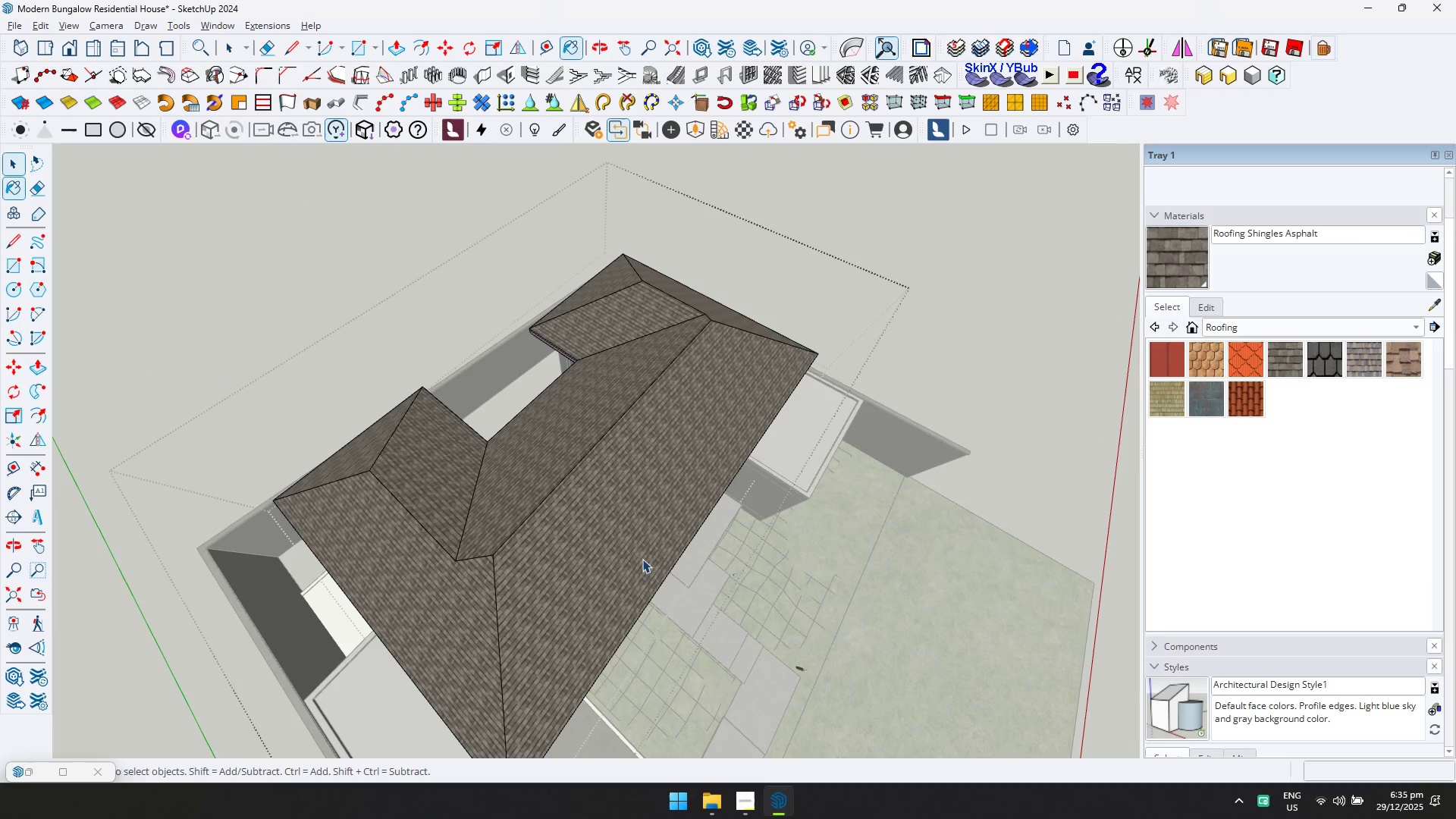 
key(Escape)
 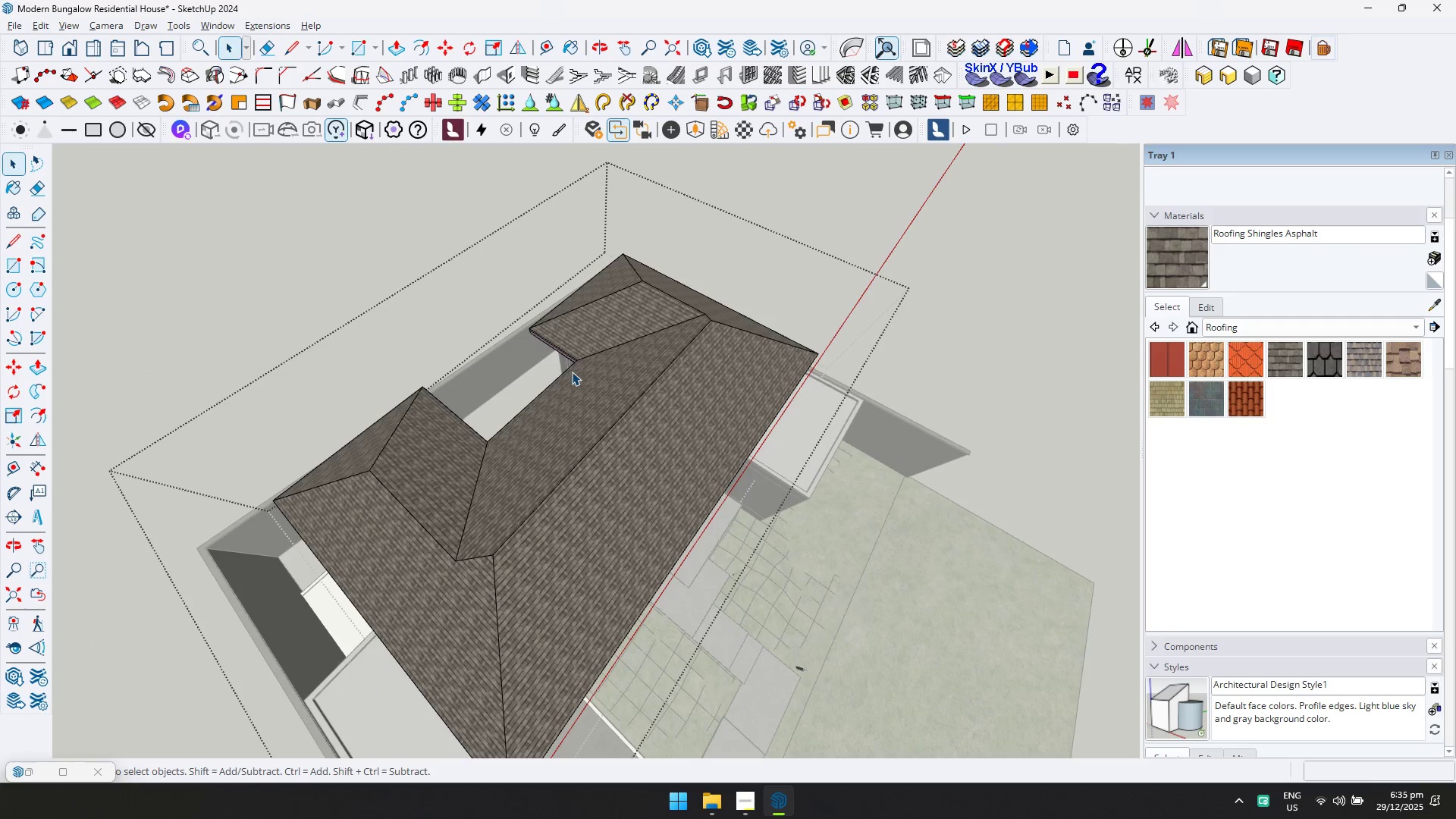 
scroll: coordinate [712, 461], scroll_direction: up, amount: 14.0
 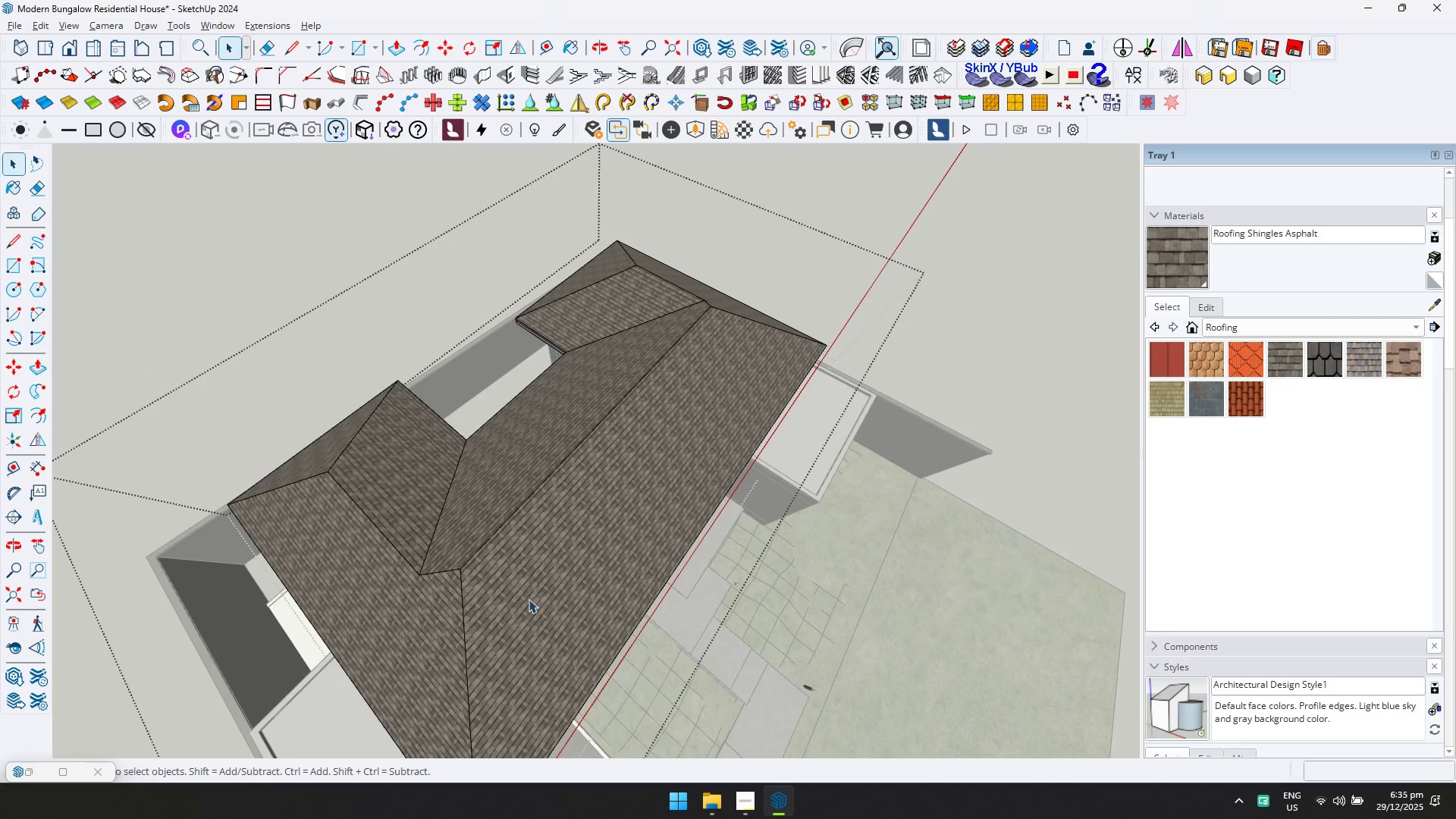 
key(Escape)
 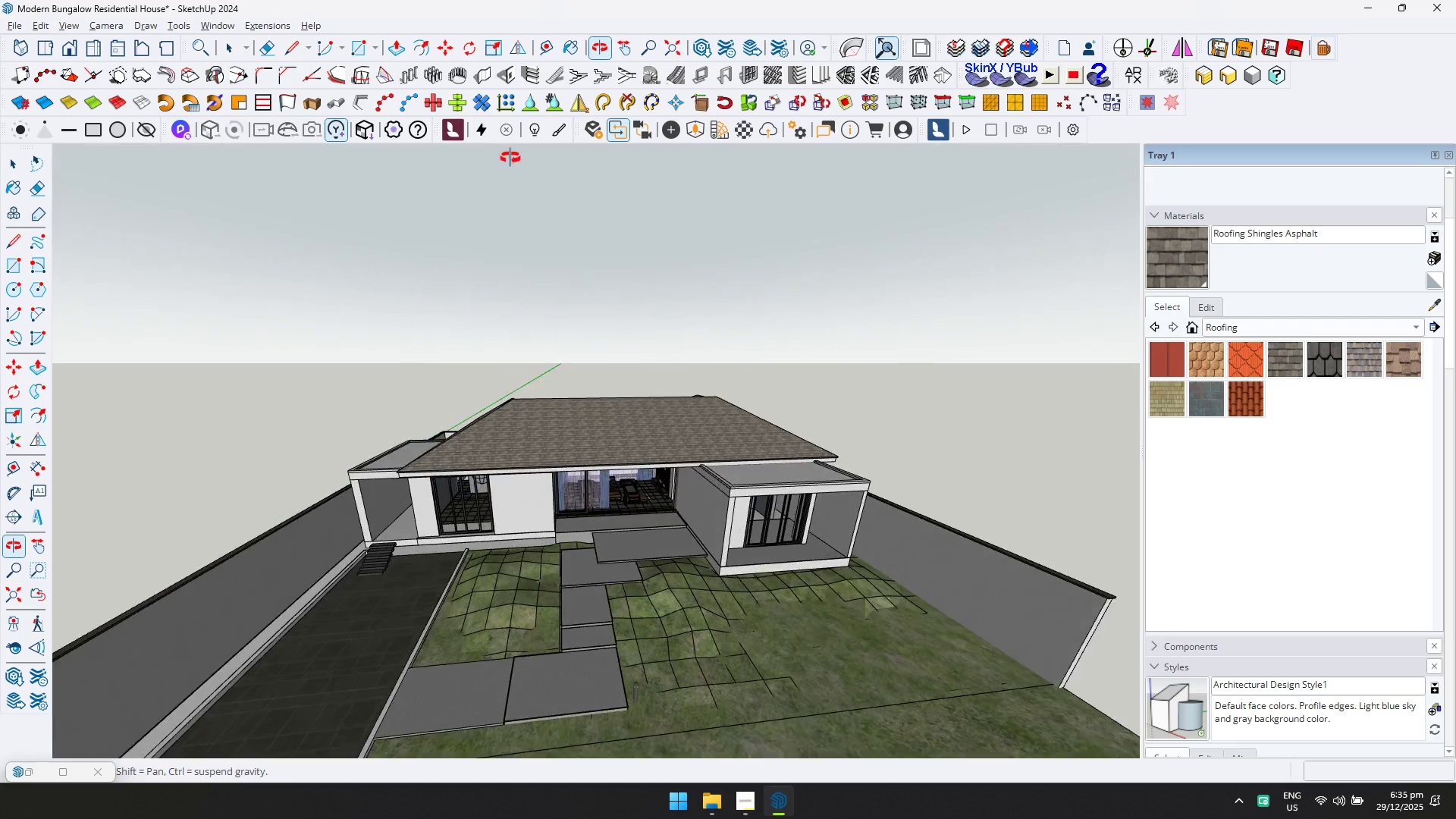 
scroll: coordinate [672, 457], scroll_direction: down, amount: 6.0
 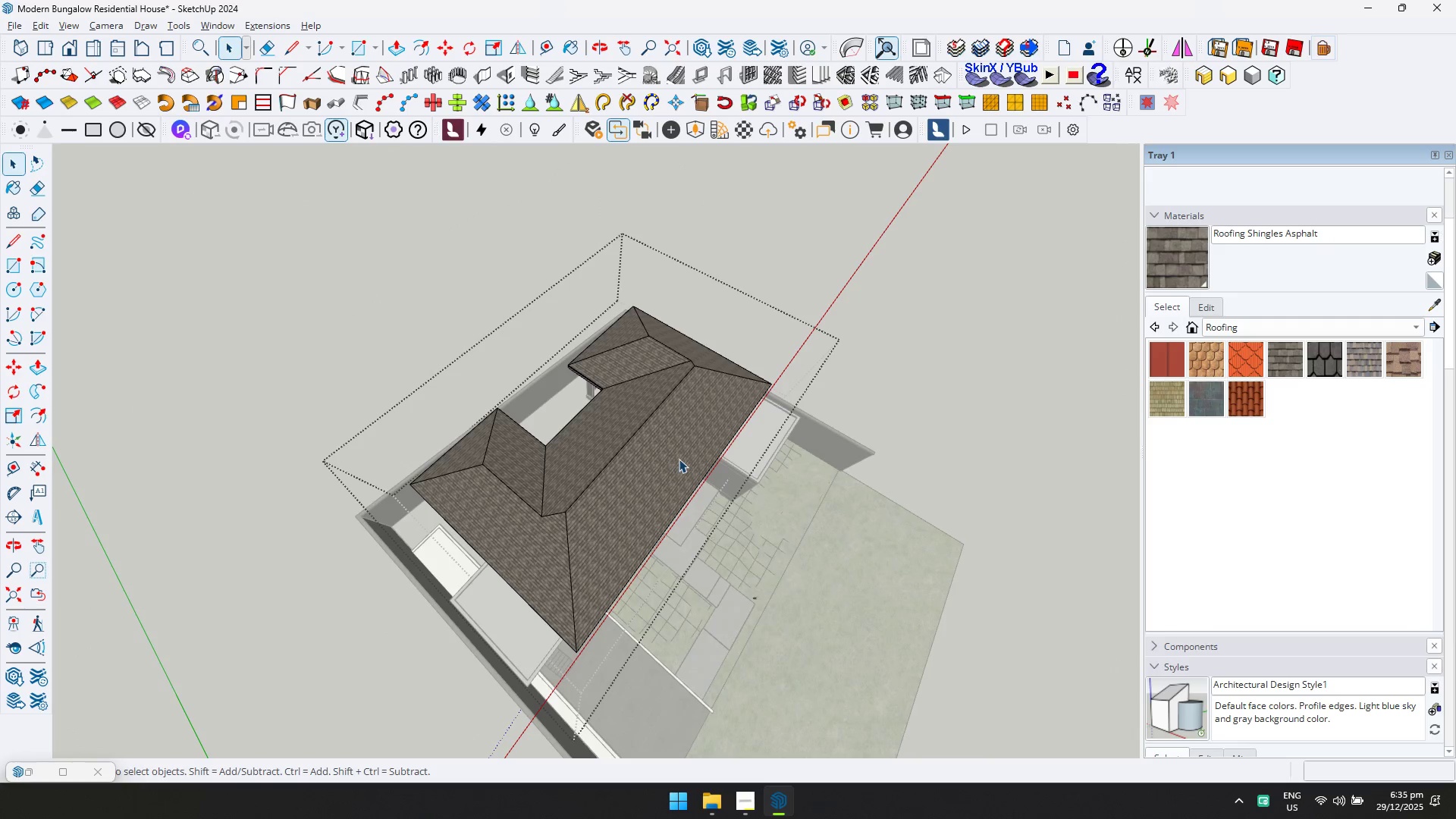 
key(Escape)
 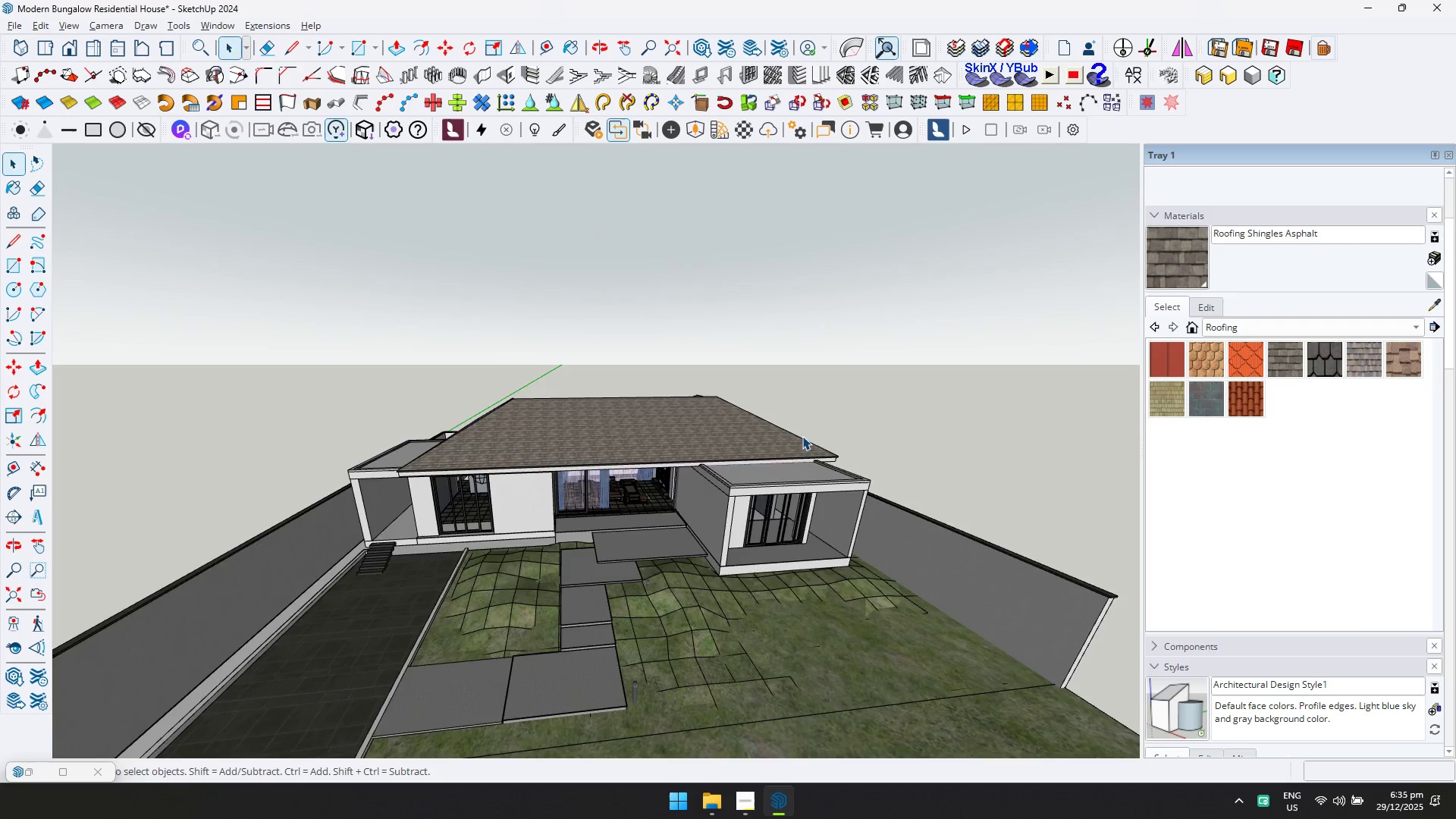 
double_click([785, 500])
 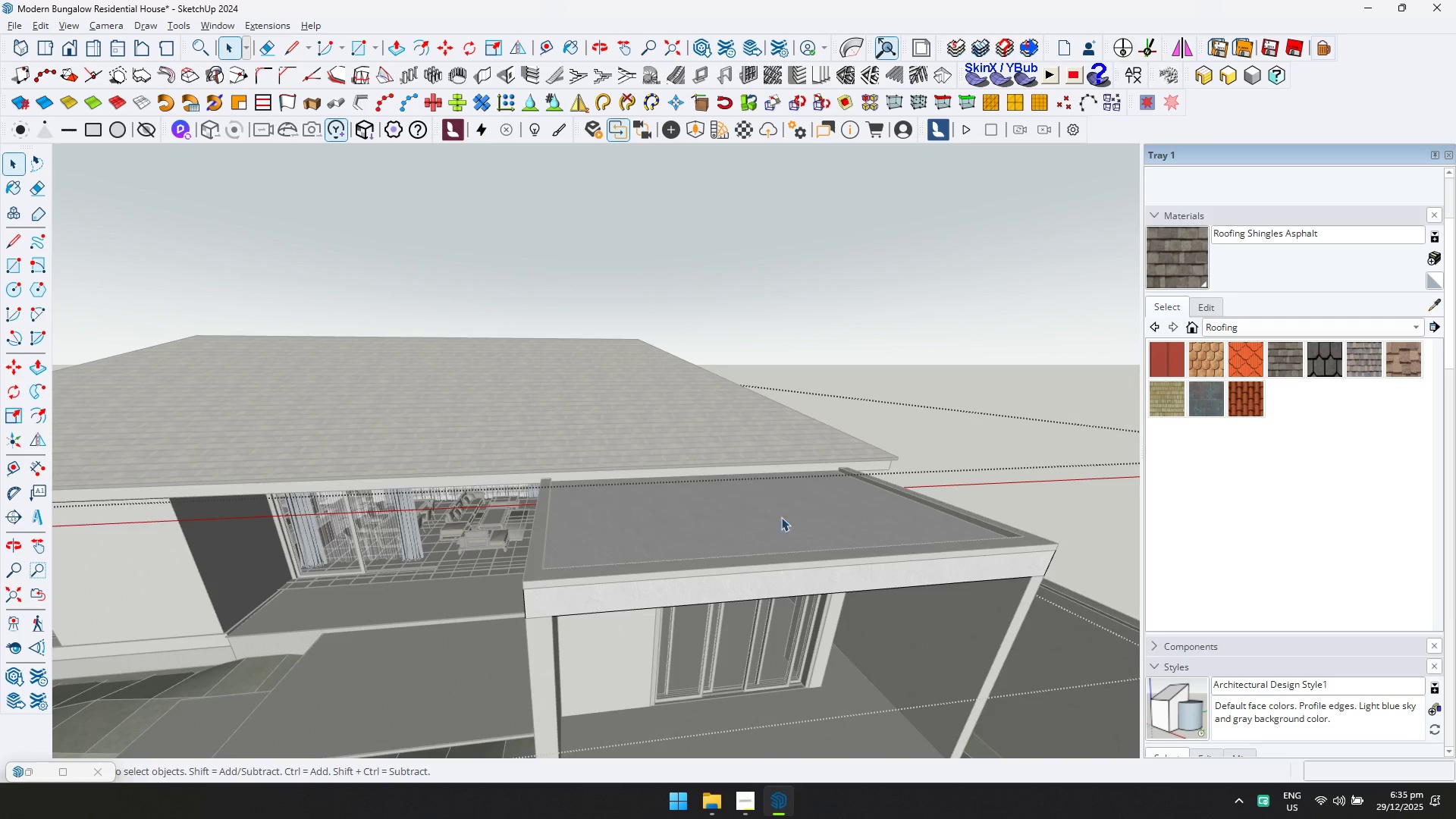 
scroll: coordinate [785, 500], scroll_direction: up, amount: 11.0
 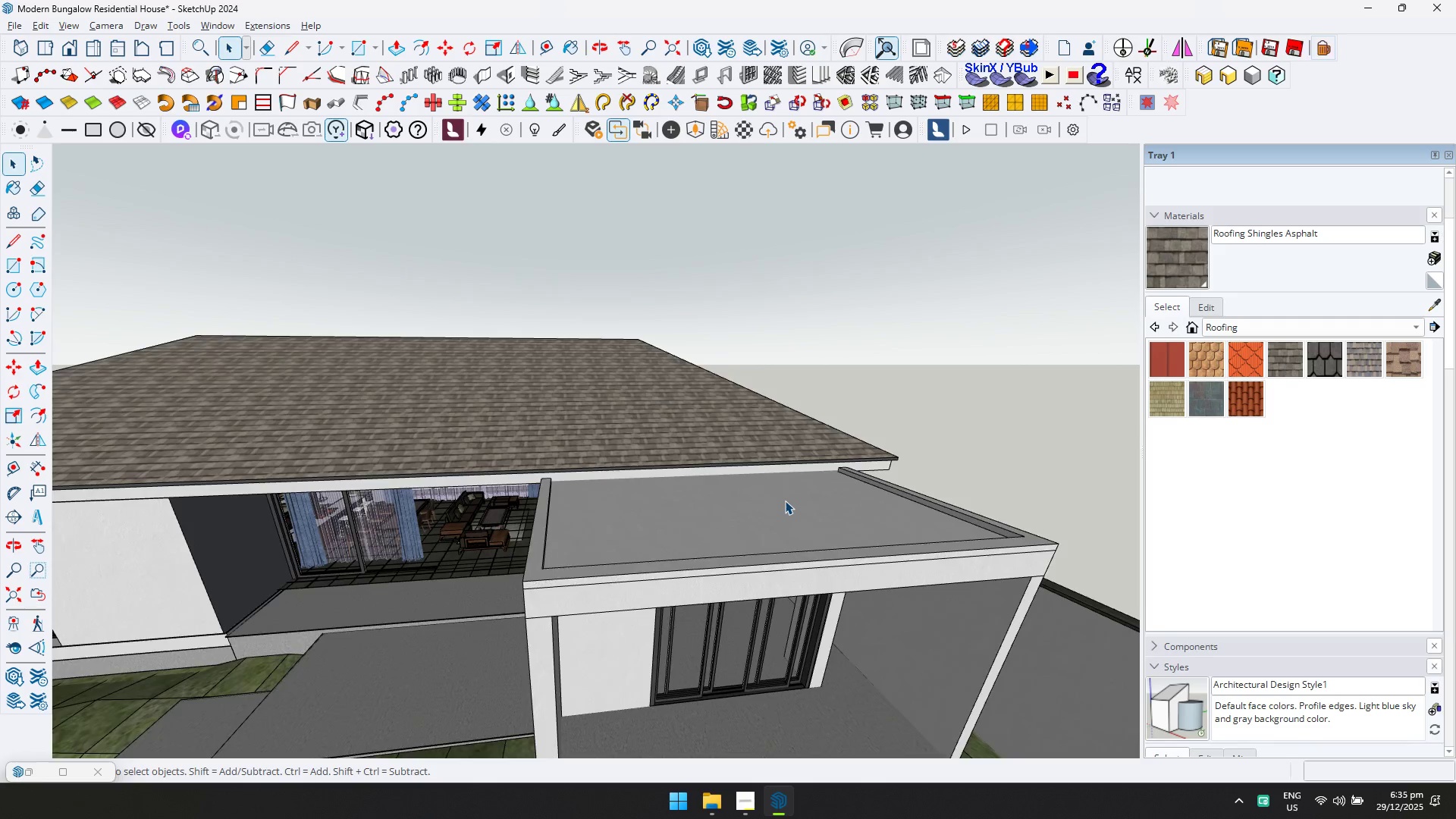 
key(Escape)
 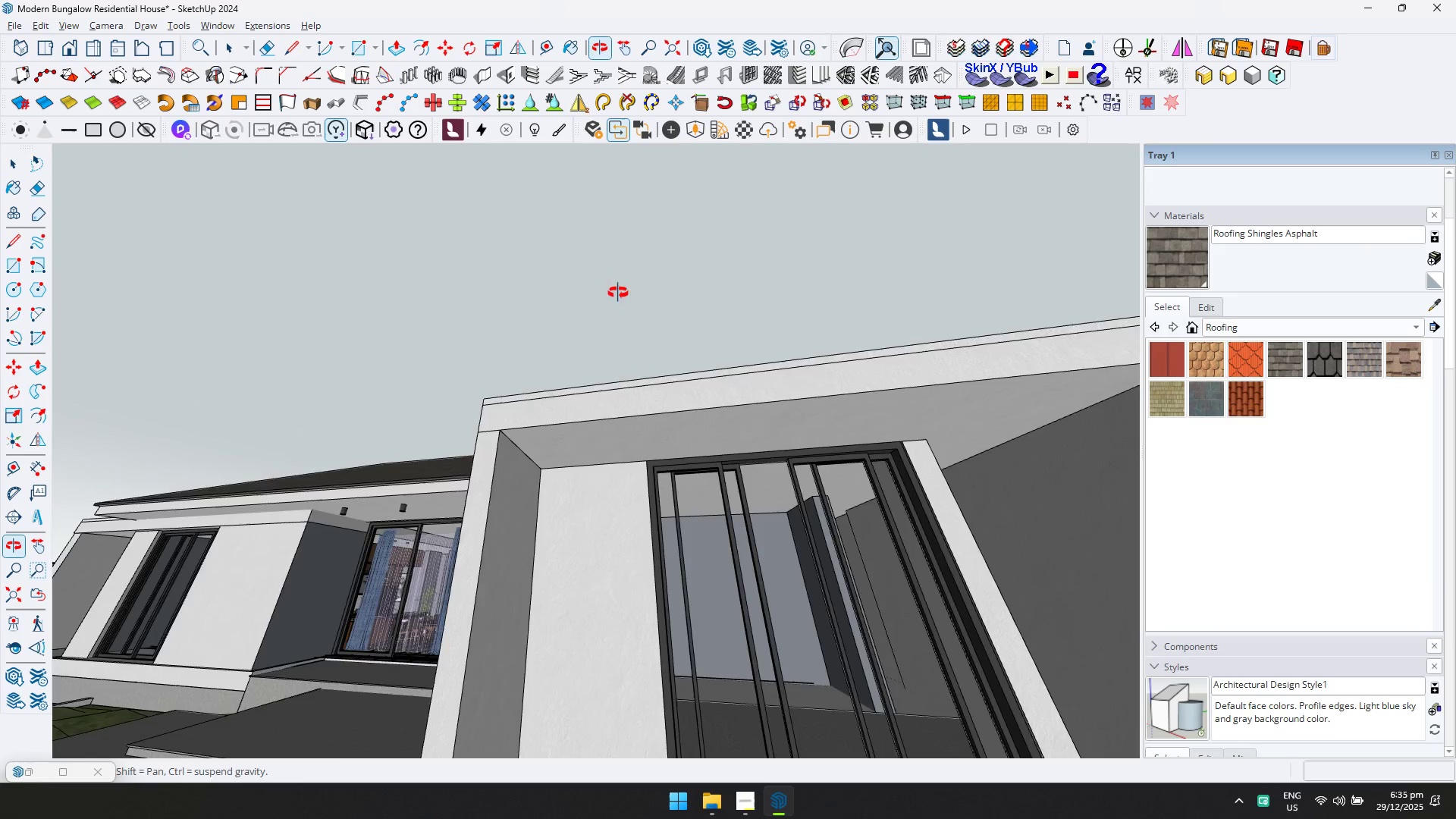 
scroll: coordinate [761, 547], scroll_direction: down, amount: 2.0
 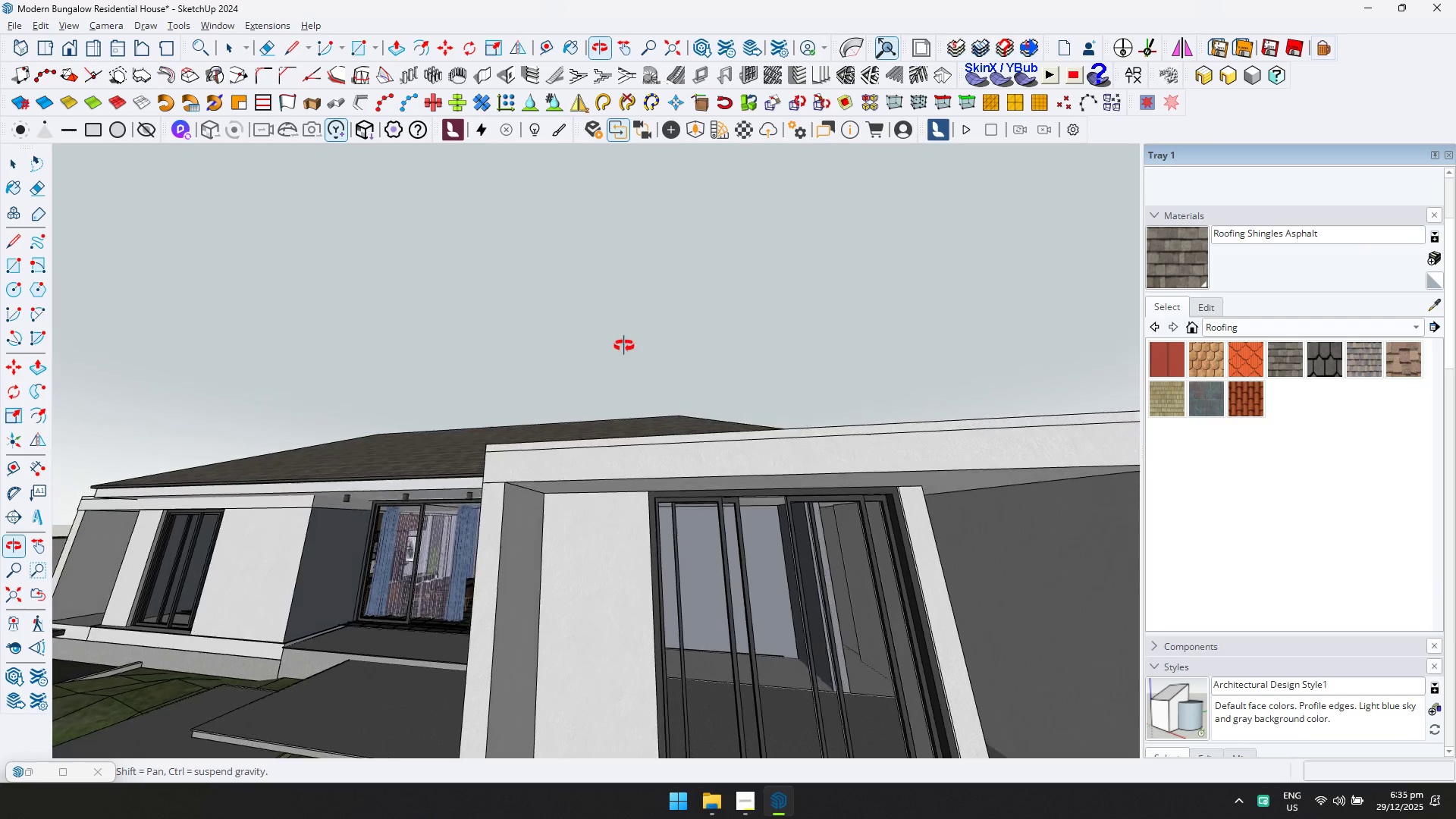 
key(Shift+ShiftLeft)